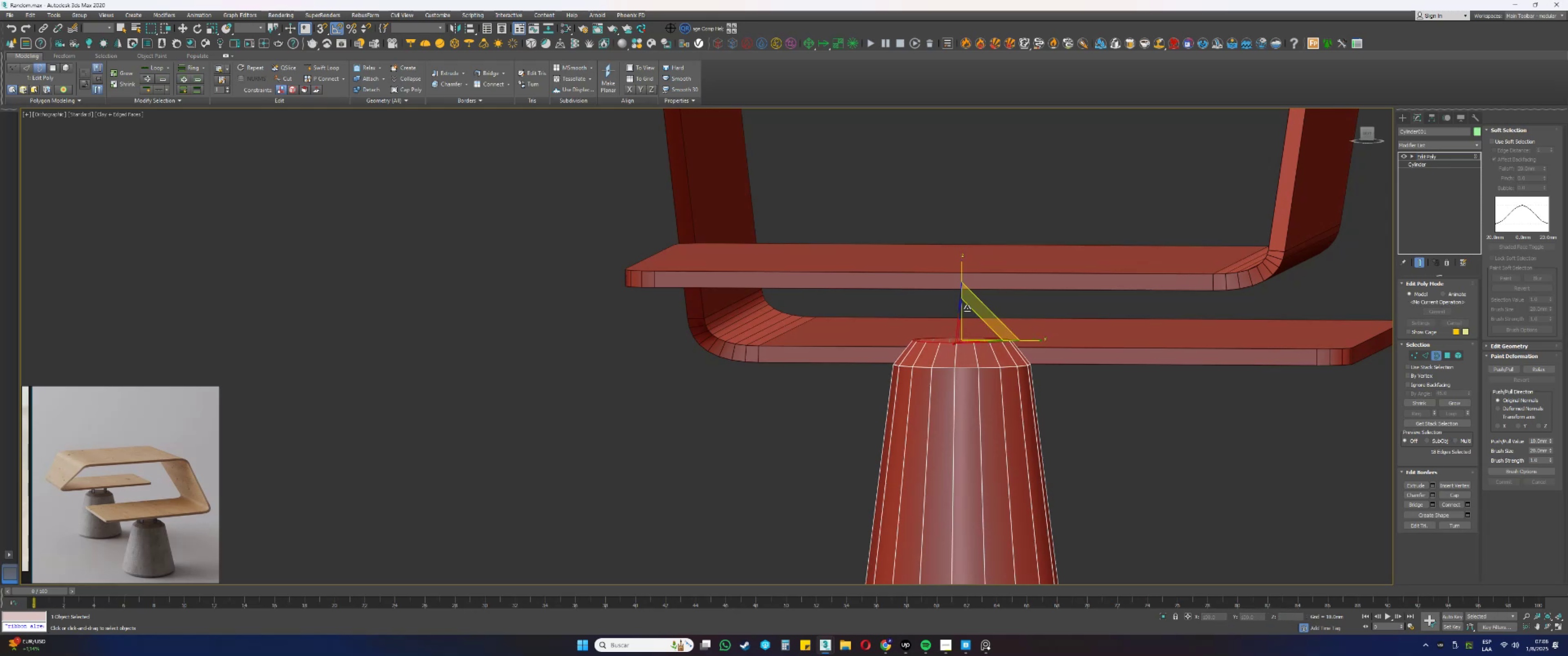 
scroll: coordinate [975, 342], scroll_direction: up, amount: 2.0
 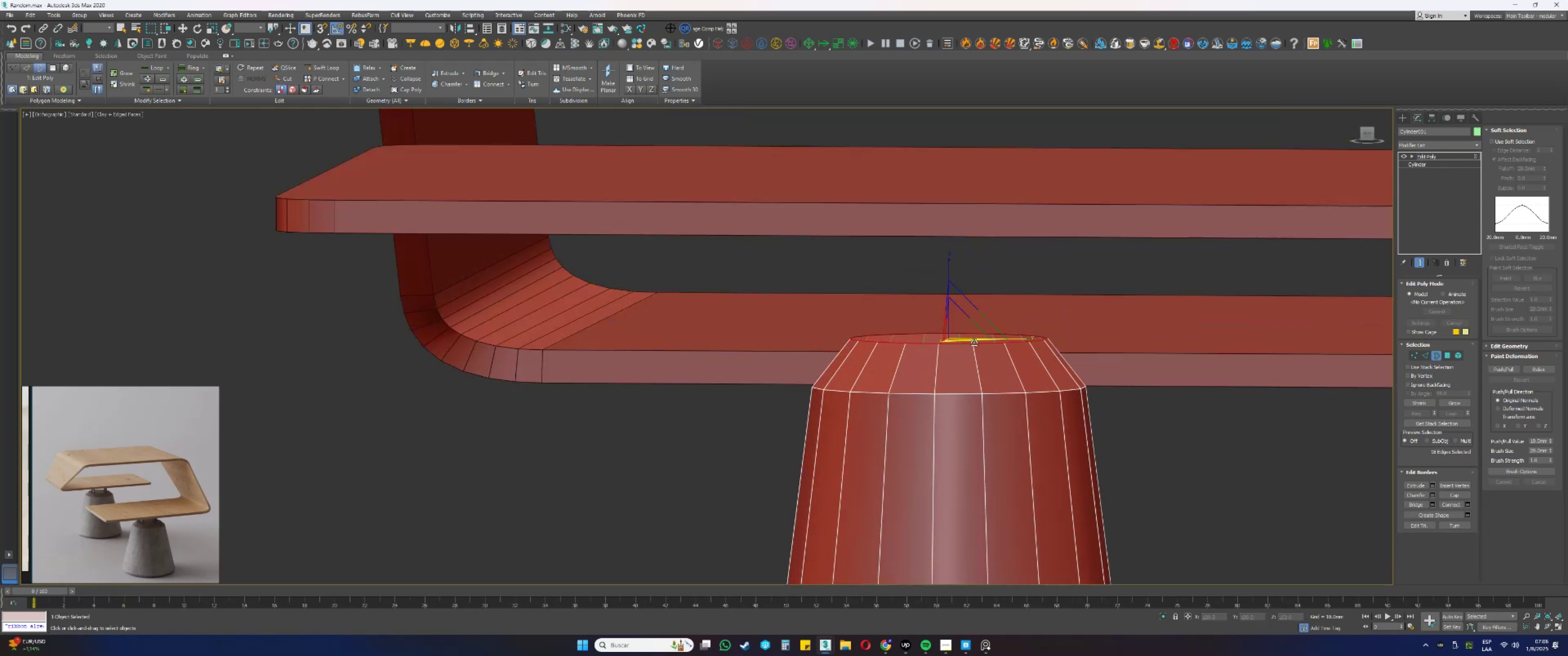 
key(Alt+AltLeft)
 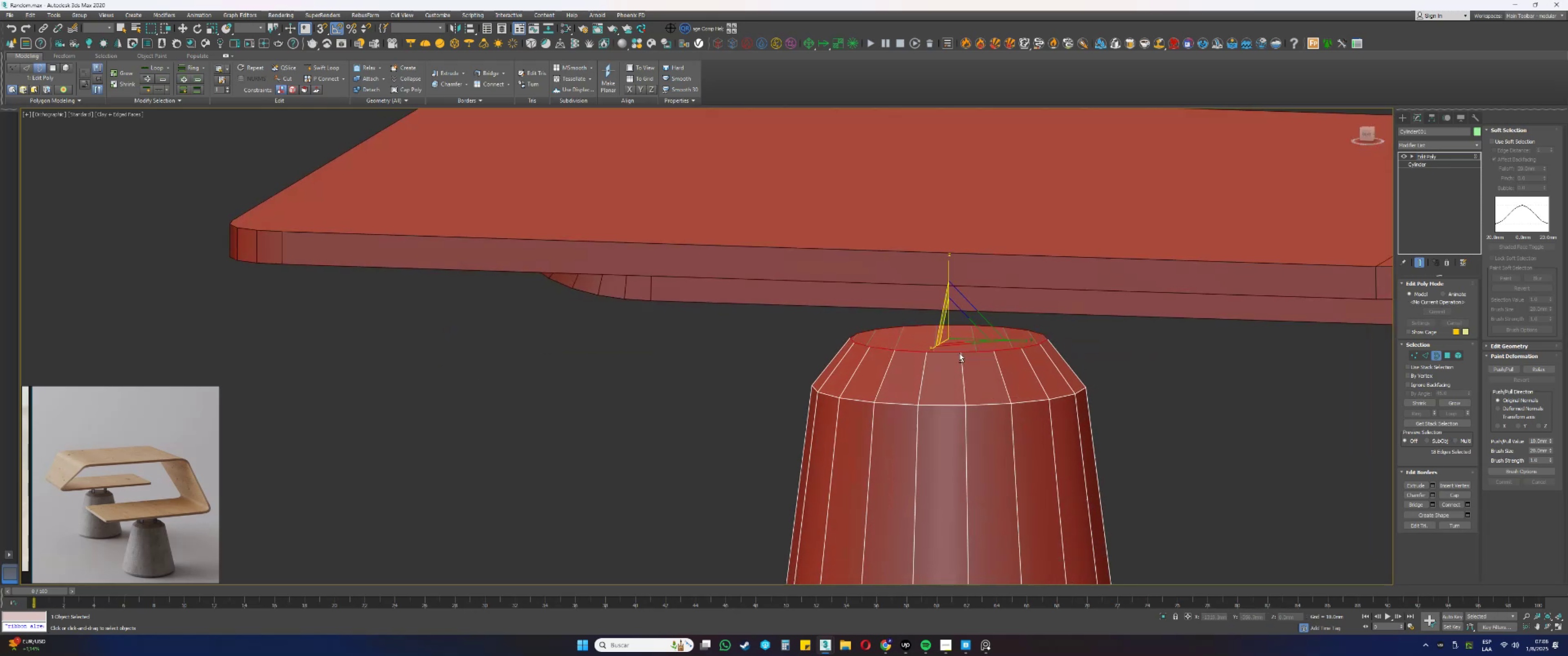 
key(Shift+ShiftLeft)
 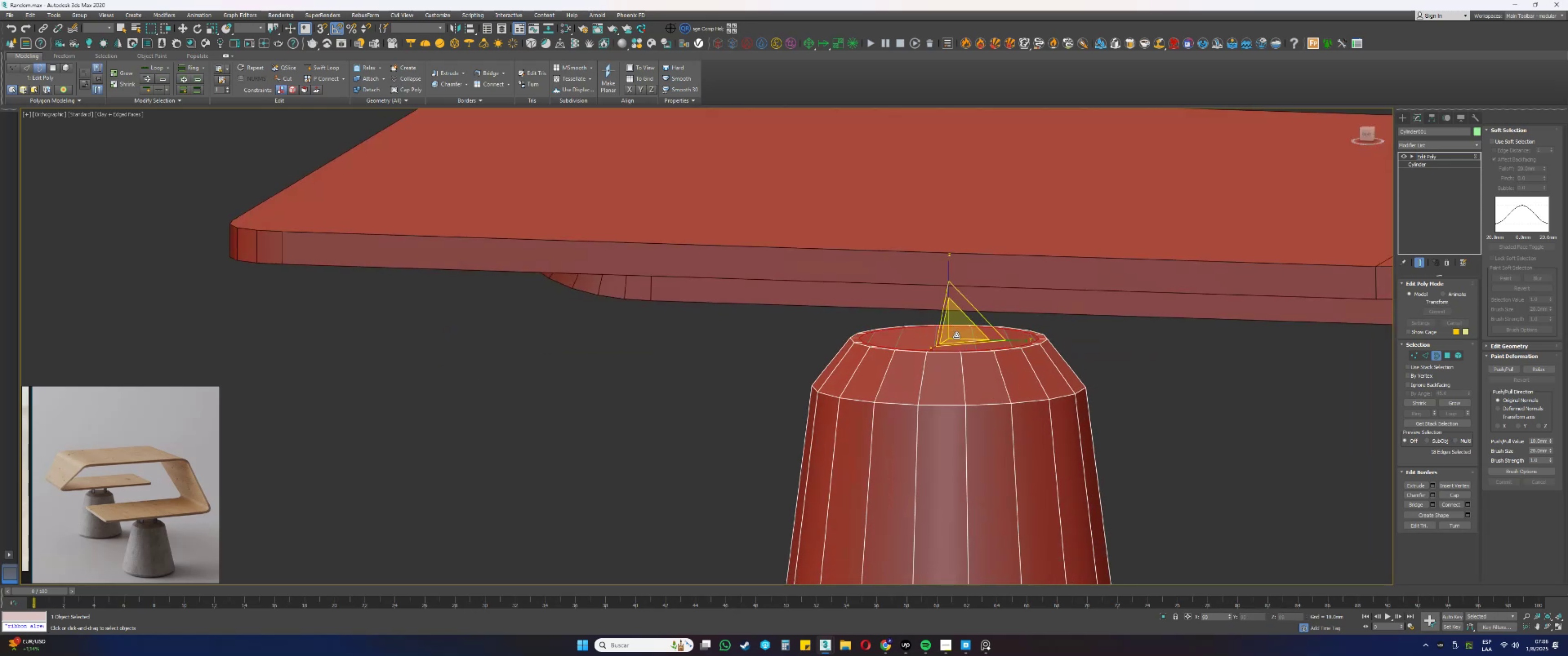 
key(Shift+ShiftLeft)
 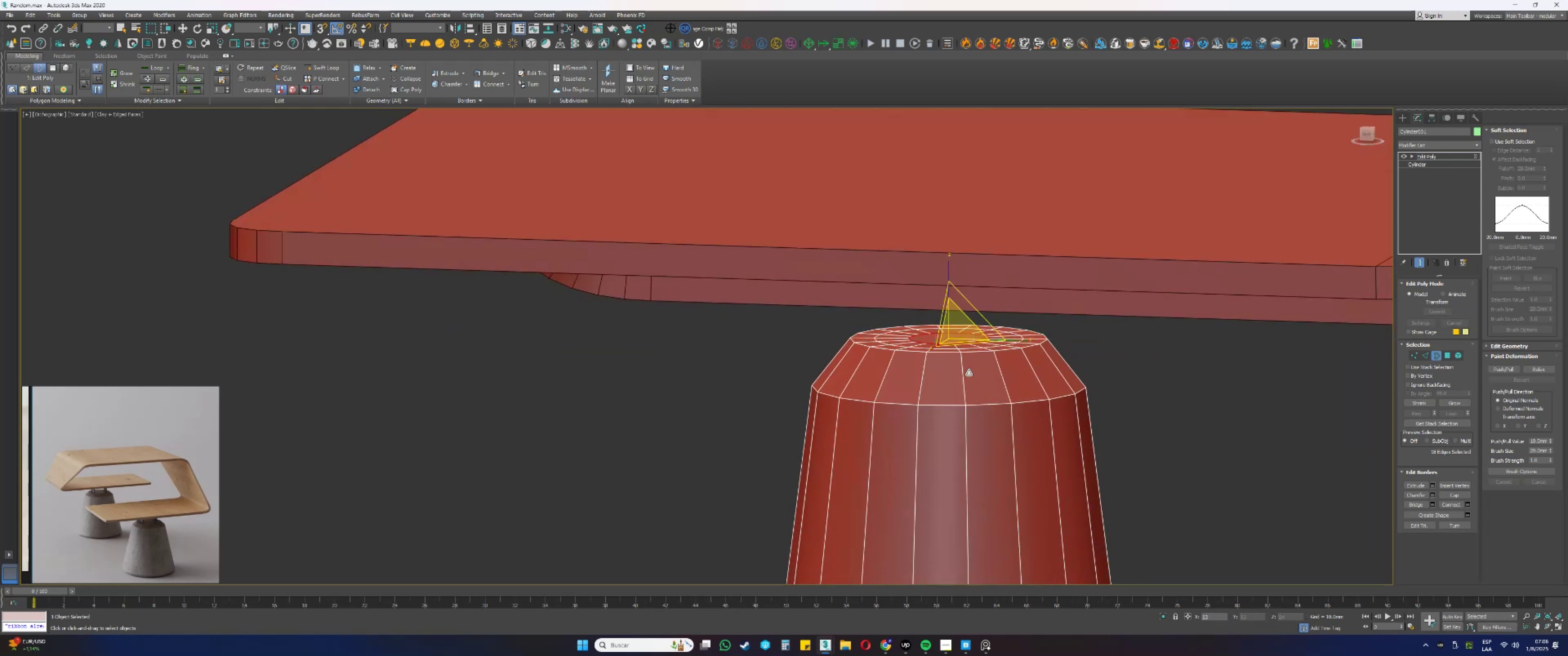 
scroll: coordinate [970, 391], scroll_direction: down, amount: 4.0
 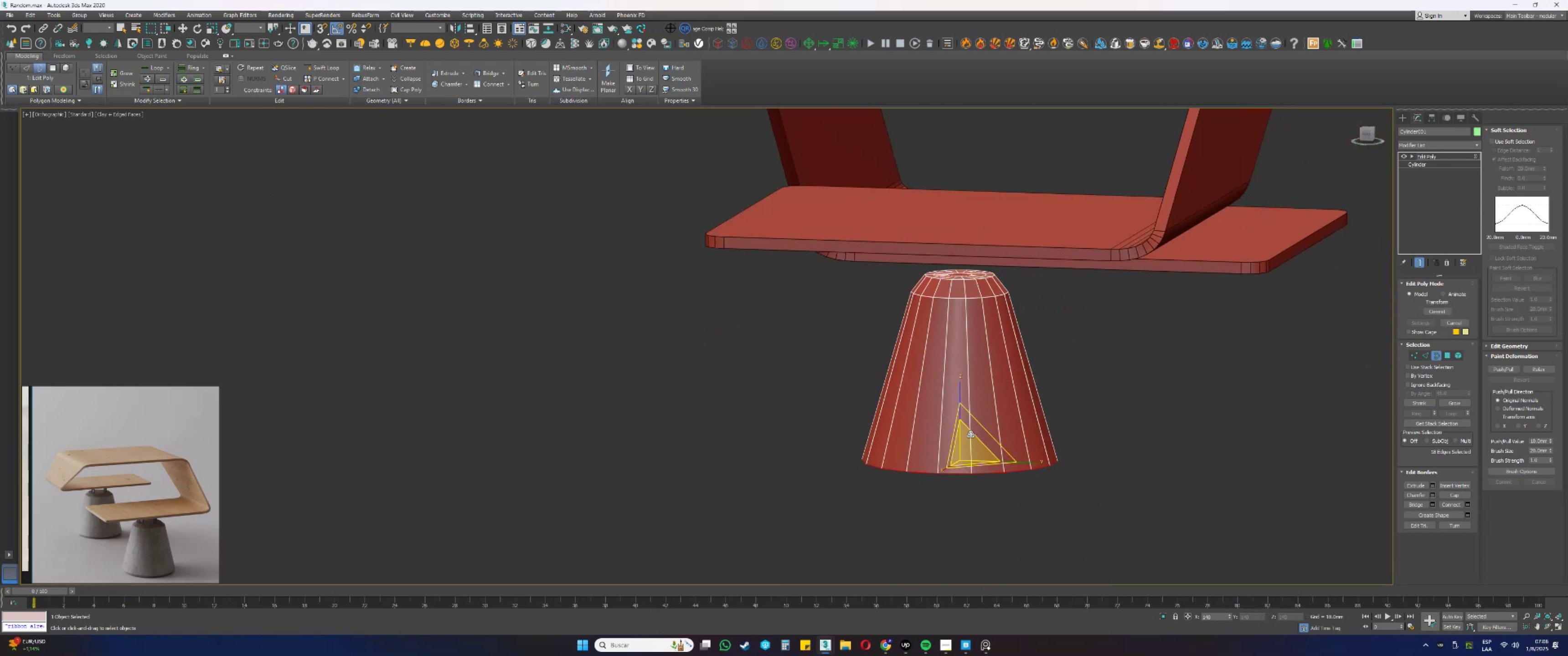 
wait(5.99)
 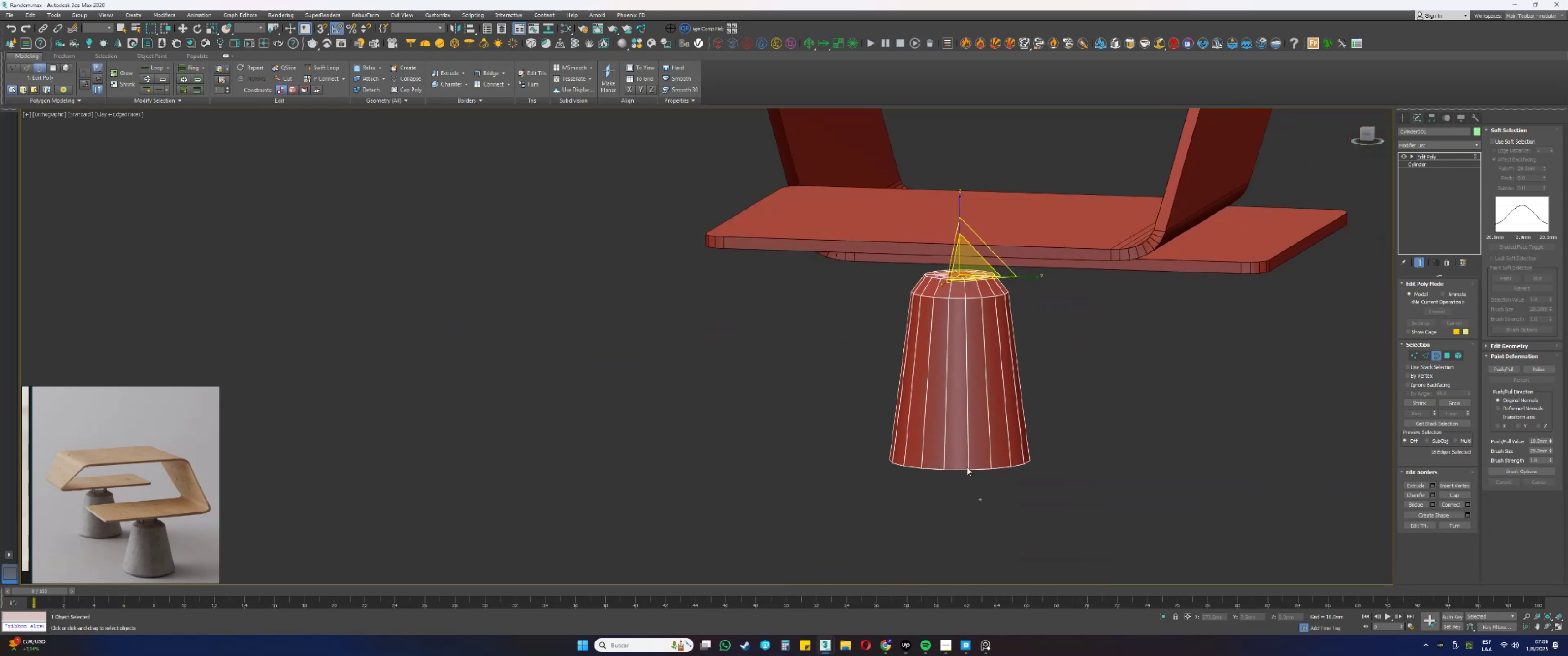 
hold_key(key=AltLeft, duration=0.47)
scroll: coordinate [973, 427], scroll_direction: up, amount: 1.0
 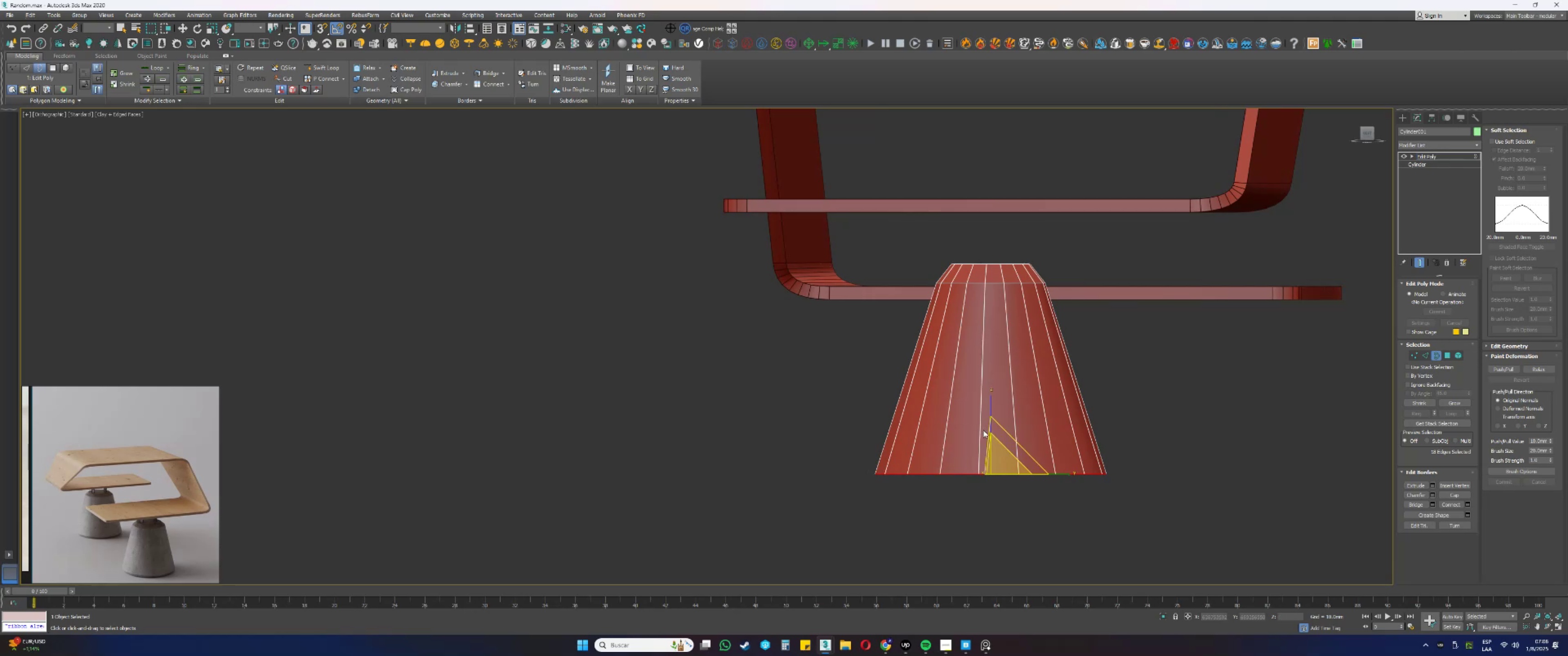 
key(W)
 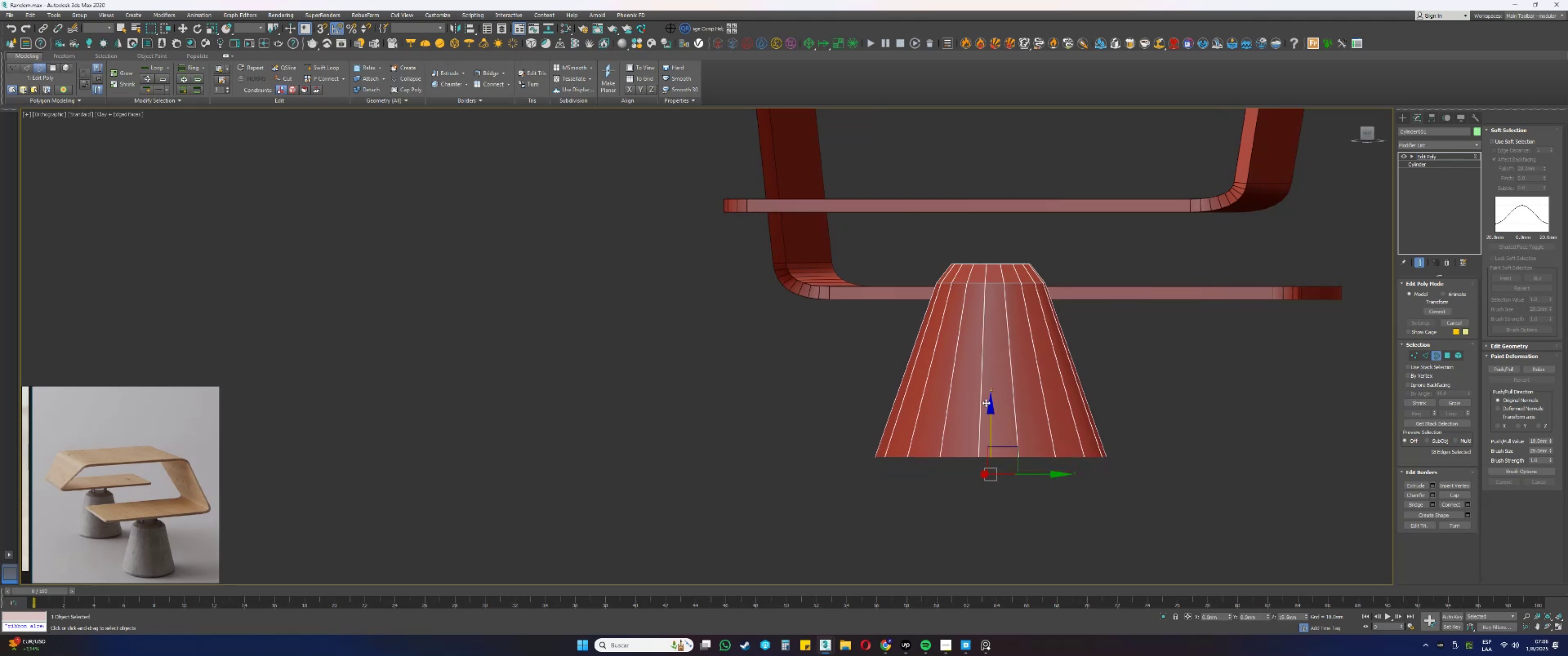 
hold_key(key=ShiftLeft, duration=0.3)
 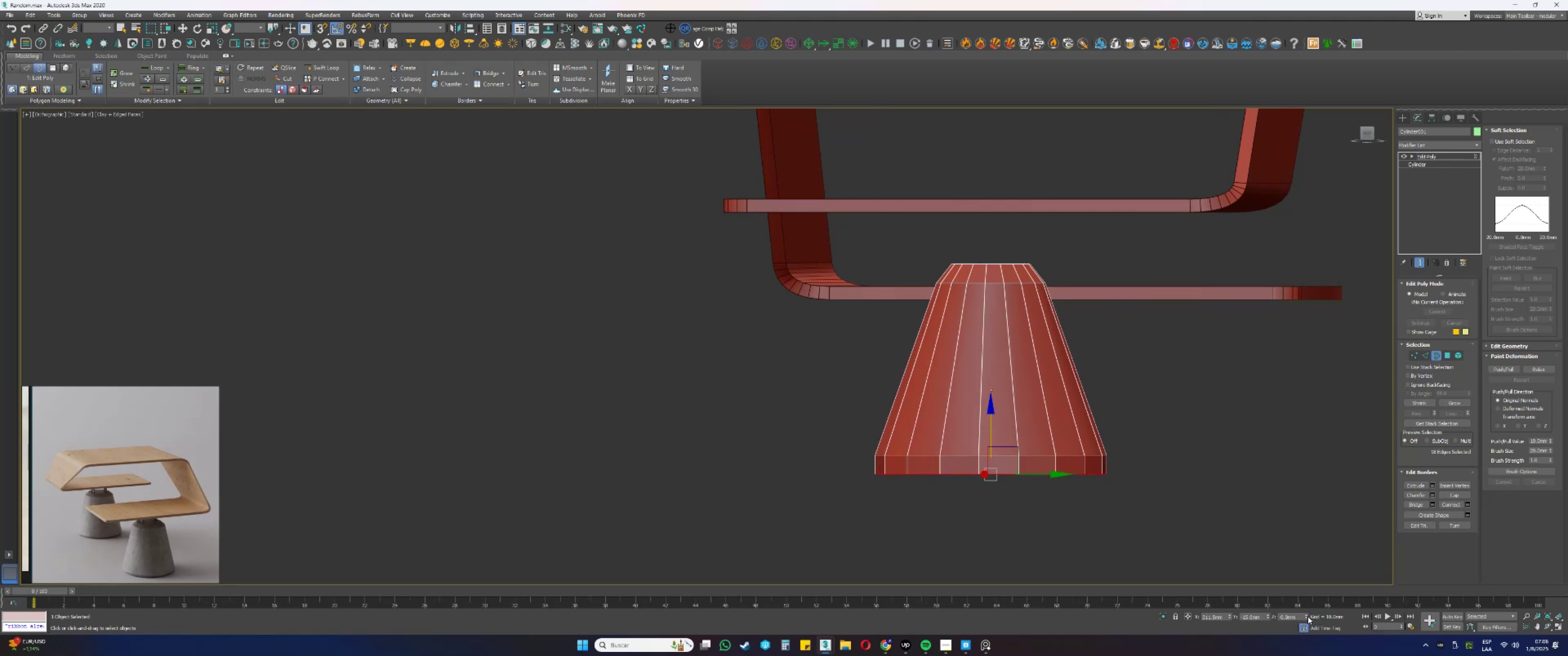 
key(R)
 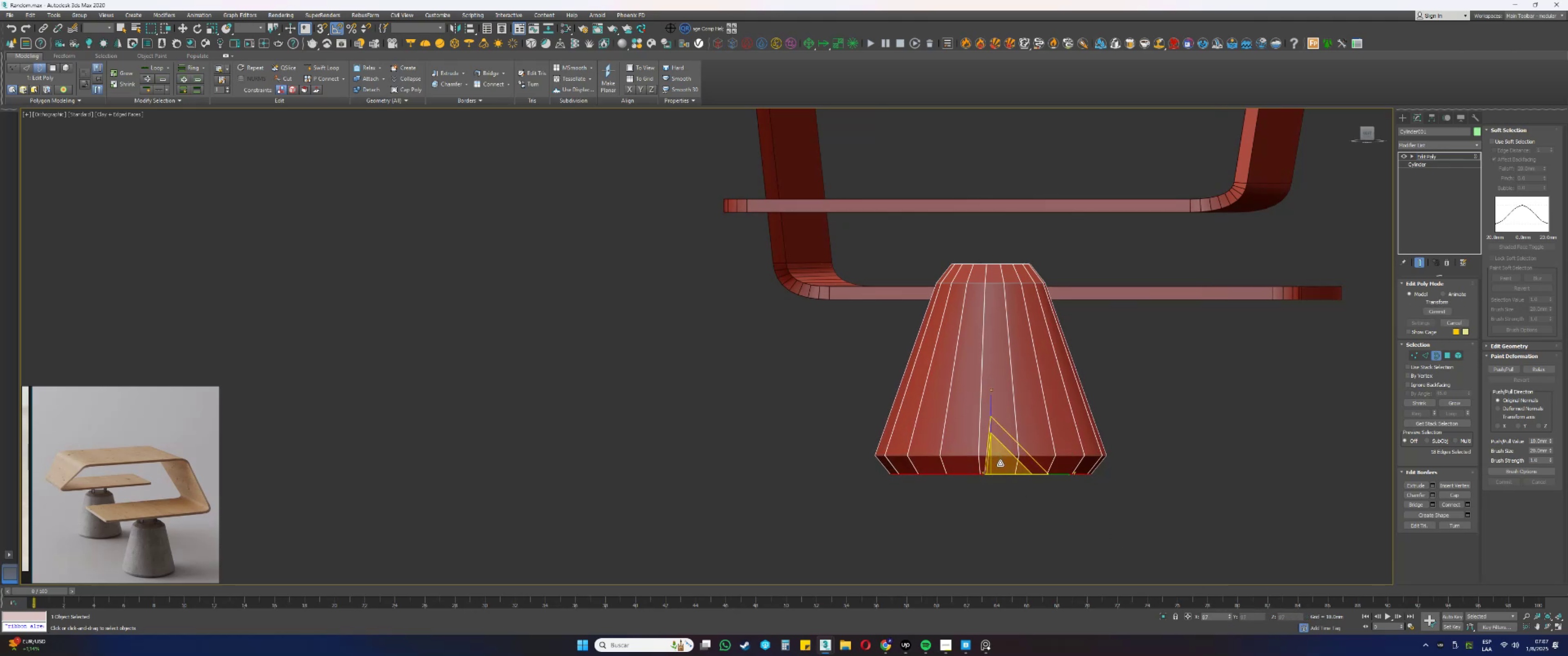 
hold_key(key=AltLeft, duration=0.33)
 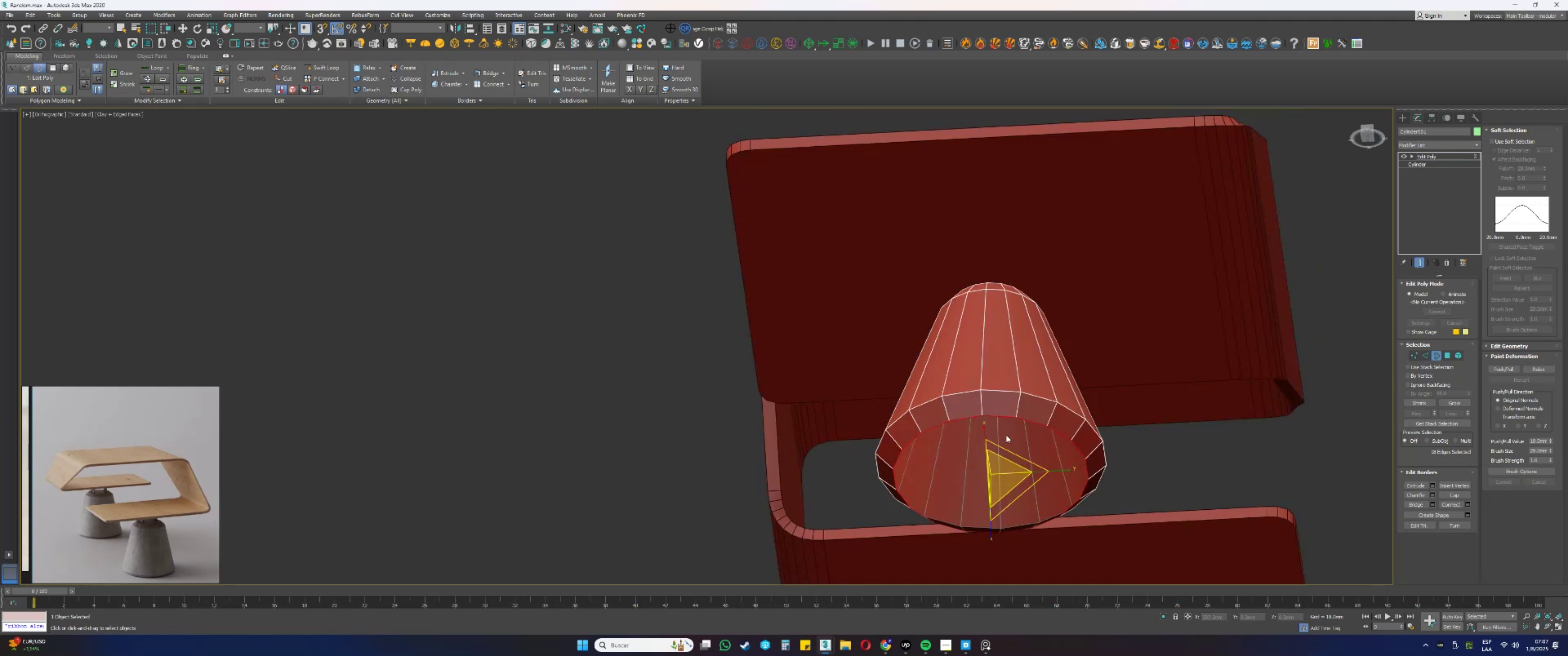 
hold_key(key=ShiftLeft, duration=0.4)
 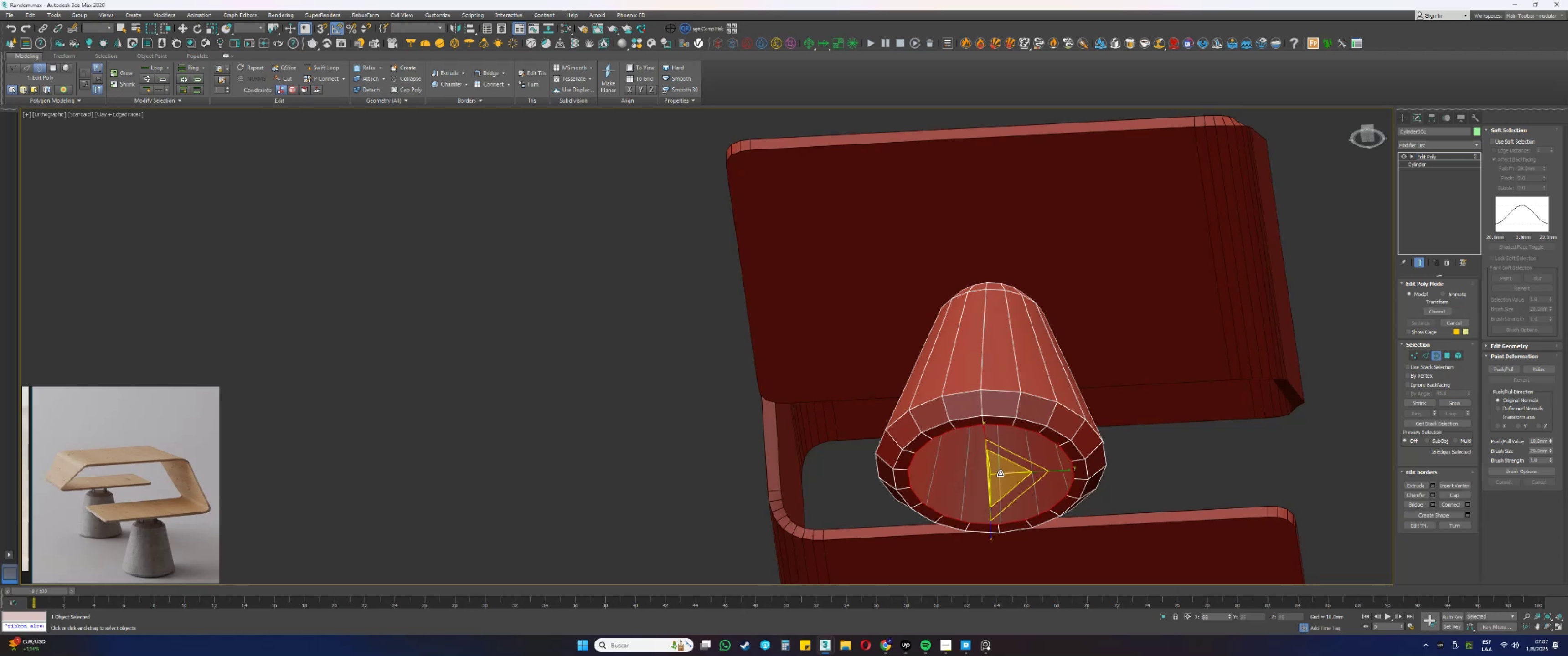 
hold_key(key=ShiftLeft, duration=0.32)
 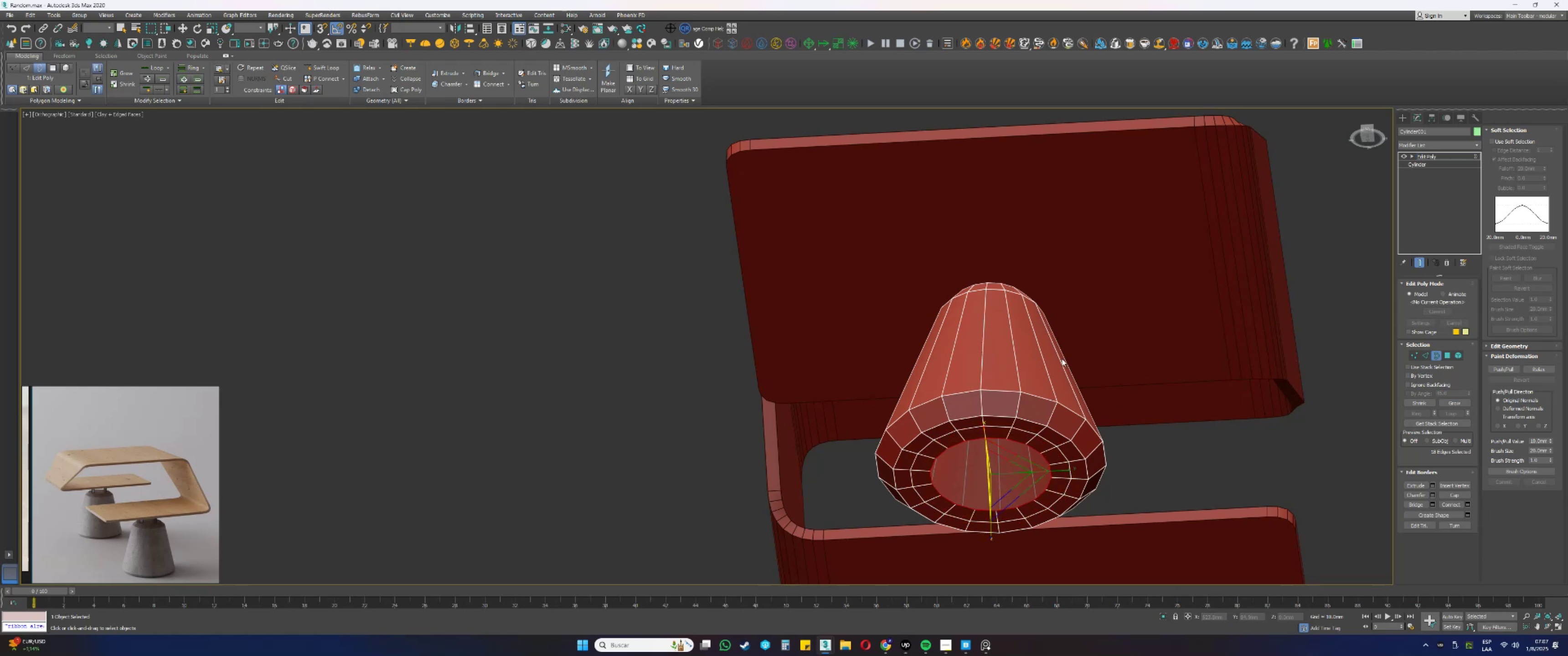 
key(F3)
 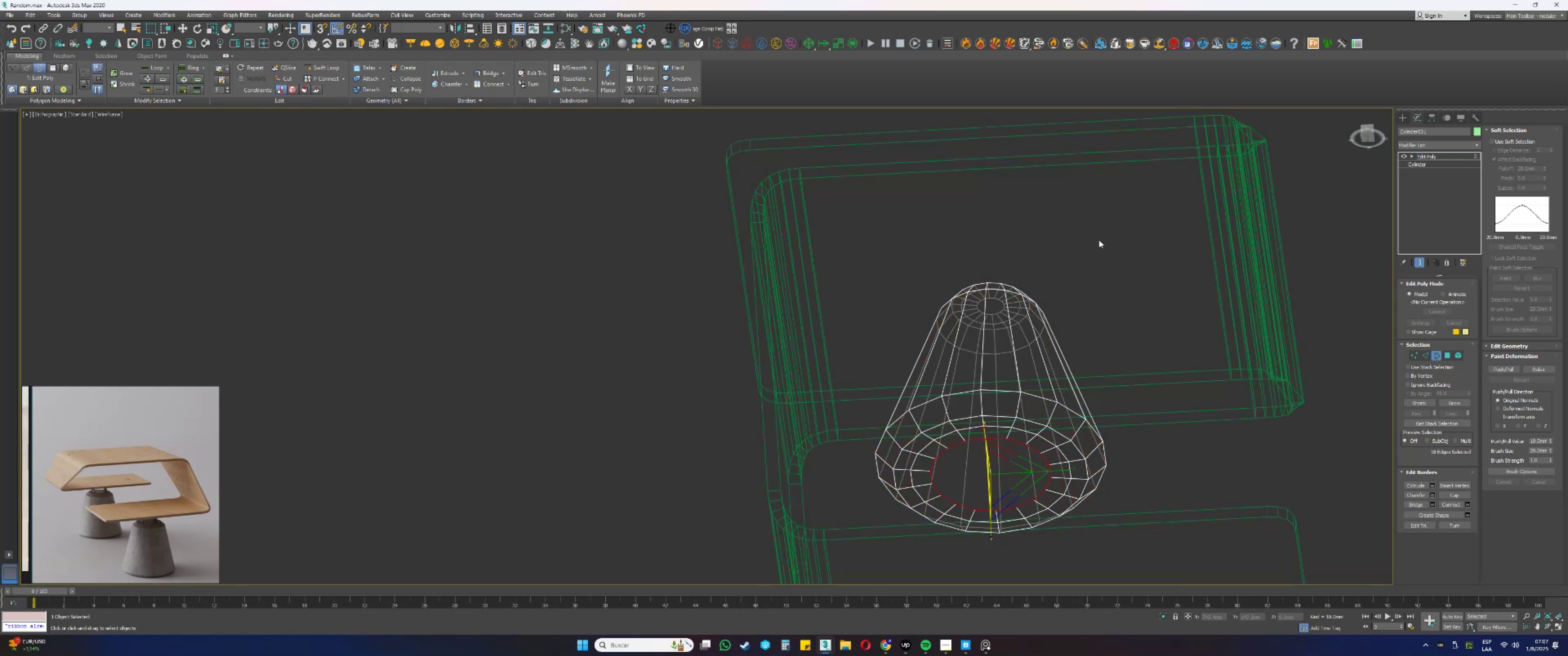 
key(Control+ControlLeft)
 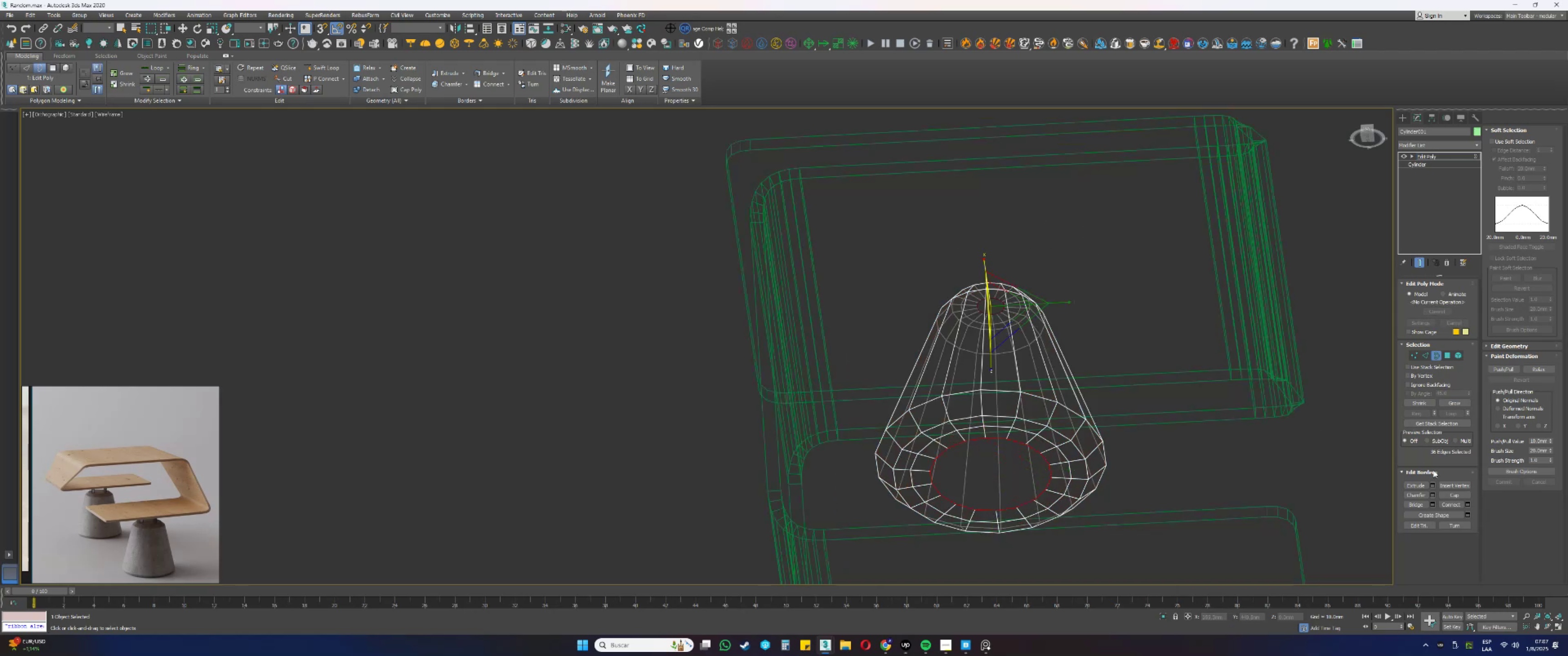 
left_click([1460, 494])
 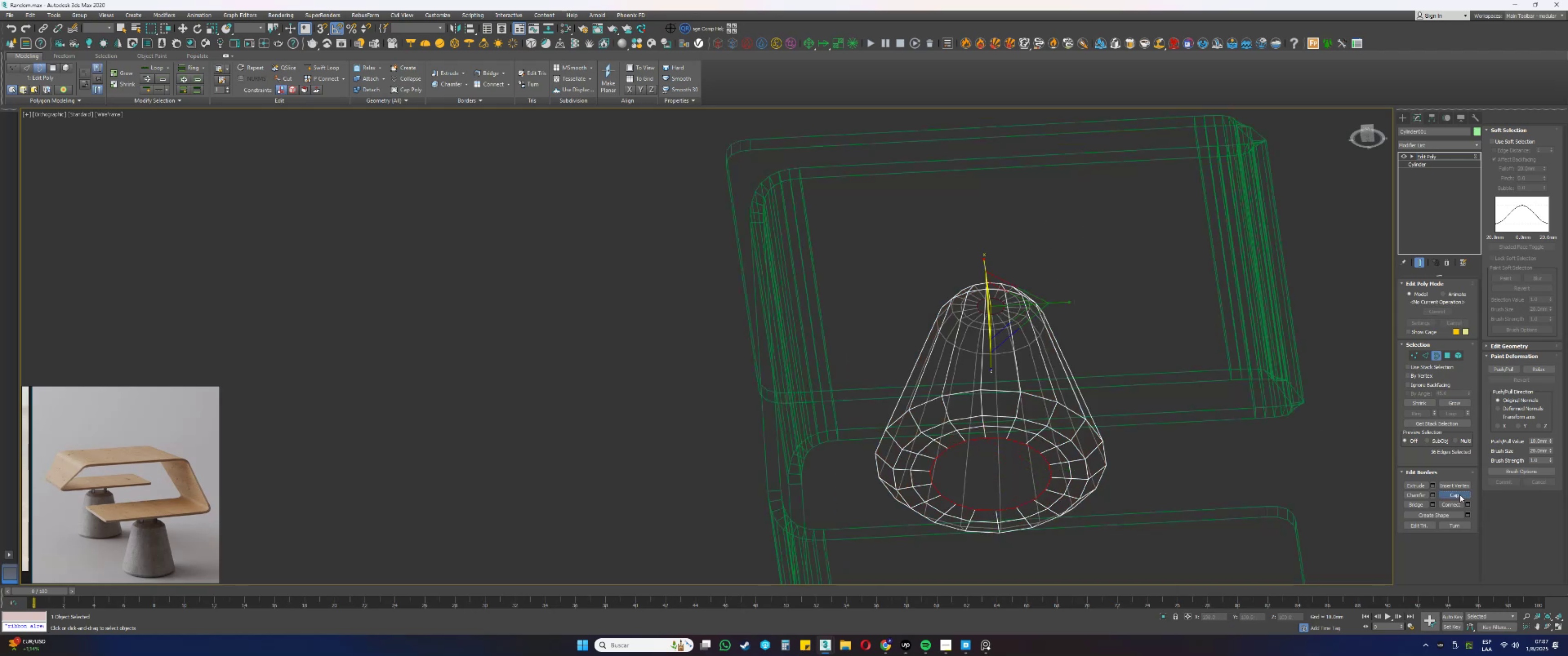 
key(4)
 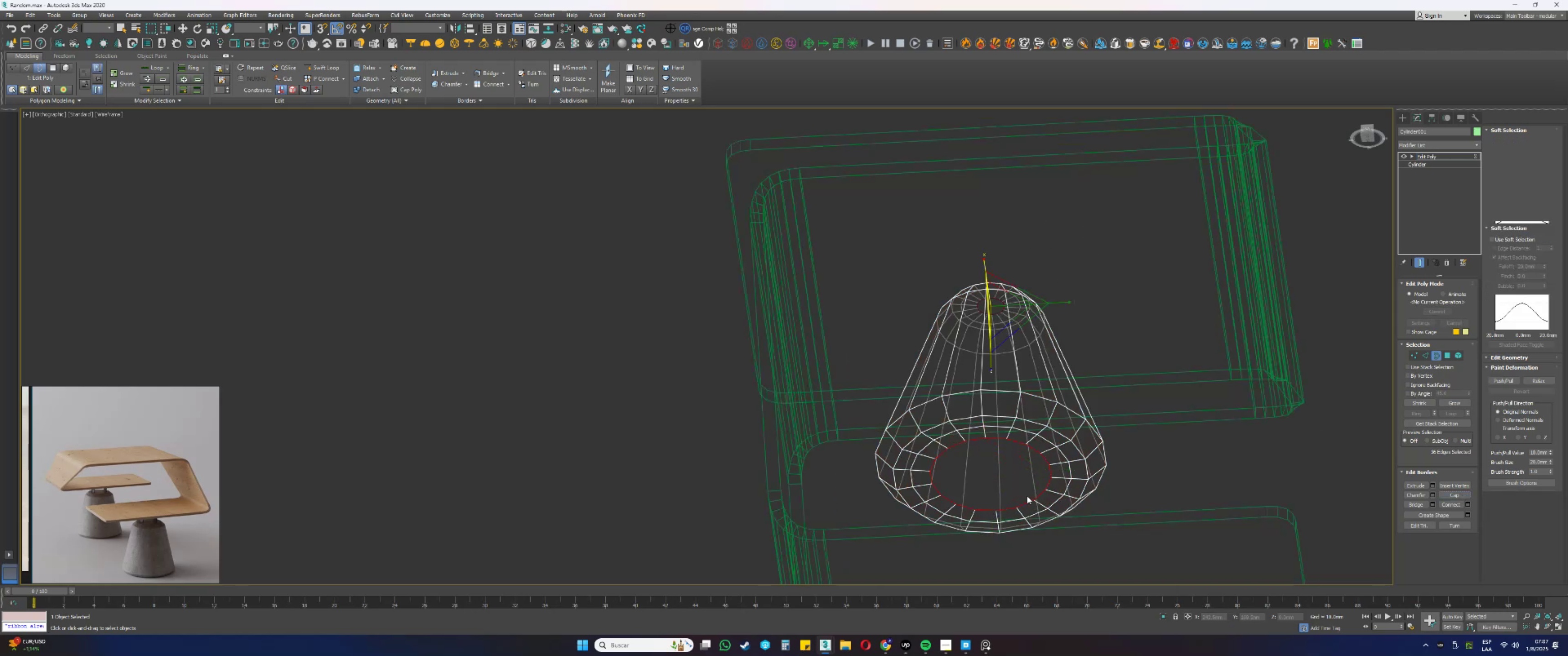 
hold_key(key=Q, duration=2.71)
 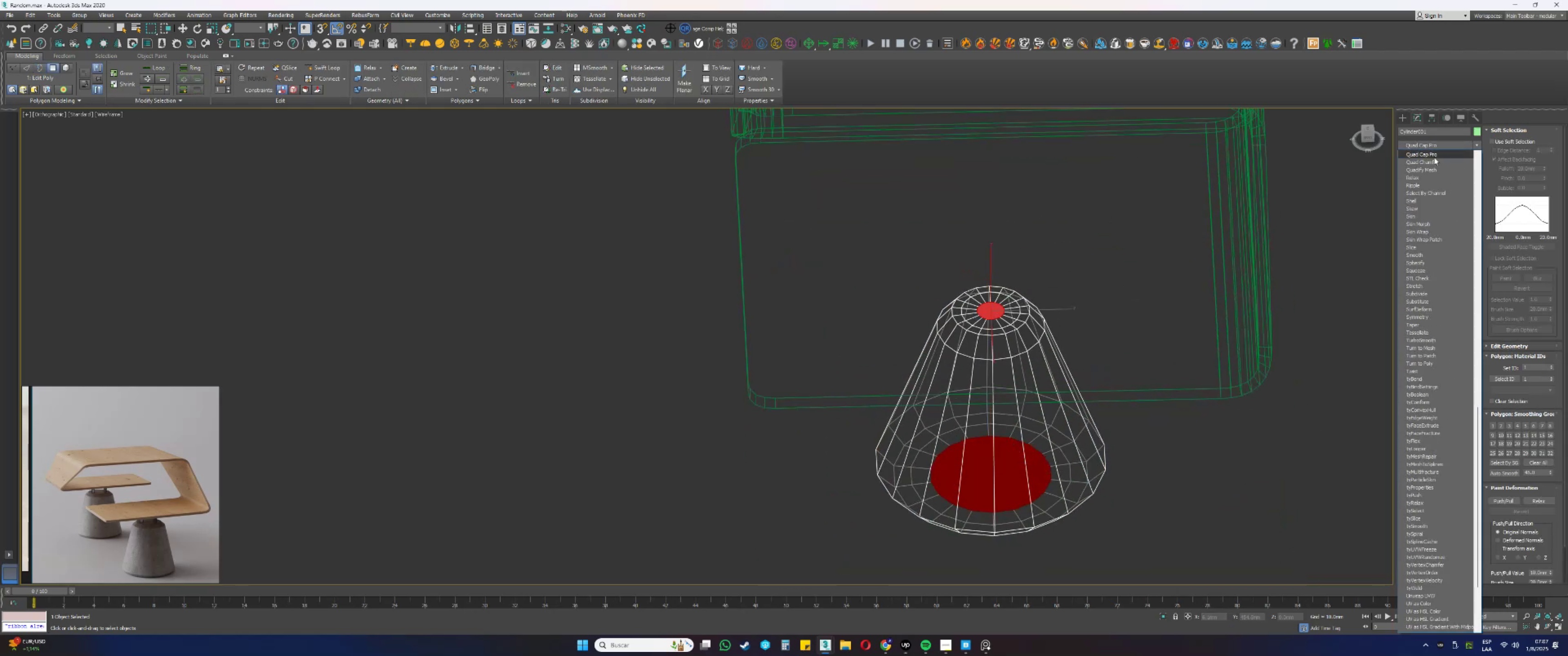 
hold_key(key=AltLeft, duration=0.48)
 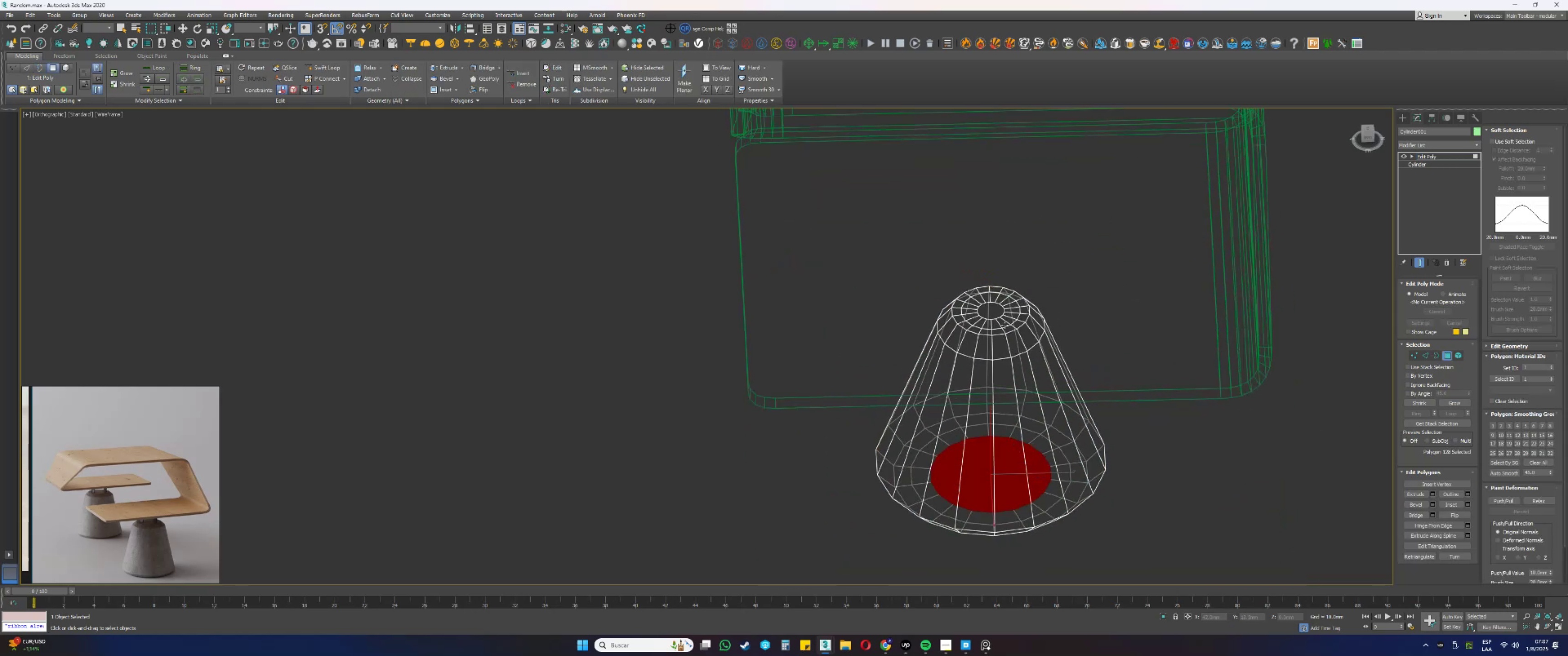 
hold_key(key=ControlLeft, duration=0.49)
left_click([992, 308])
 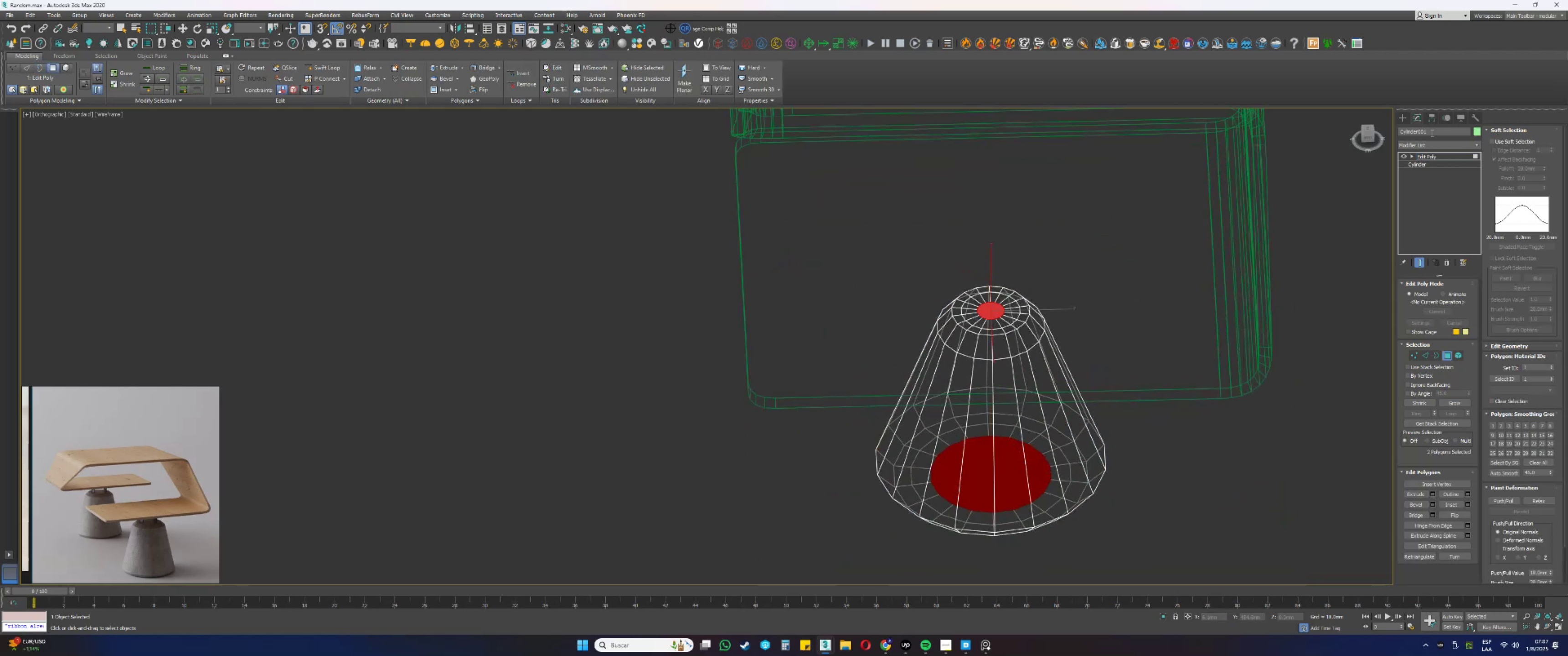 
left_click([1417, 141])
 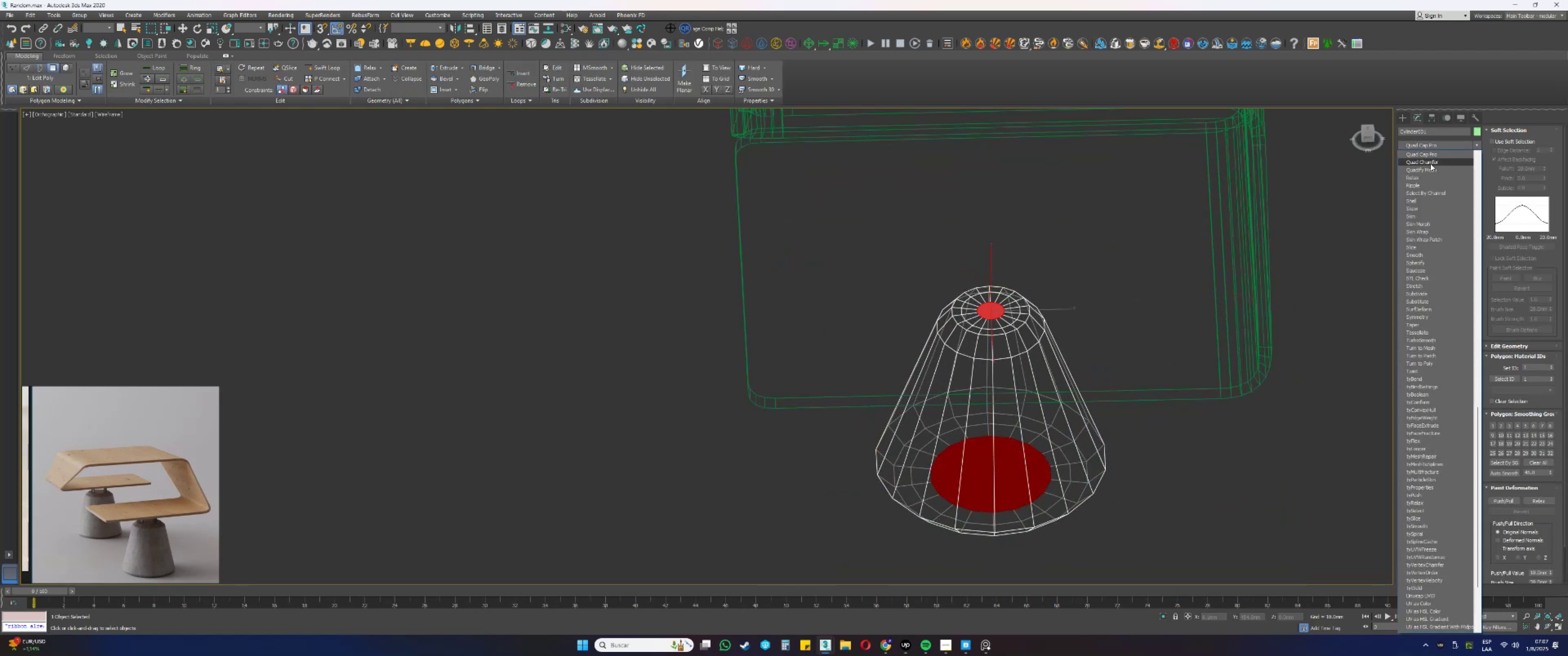 
left_click([1424, 158])
 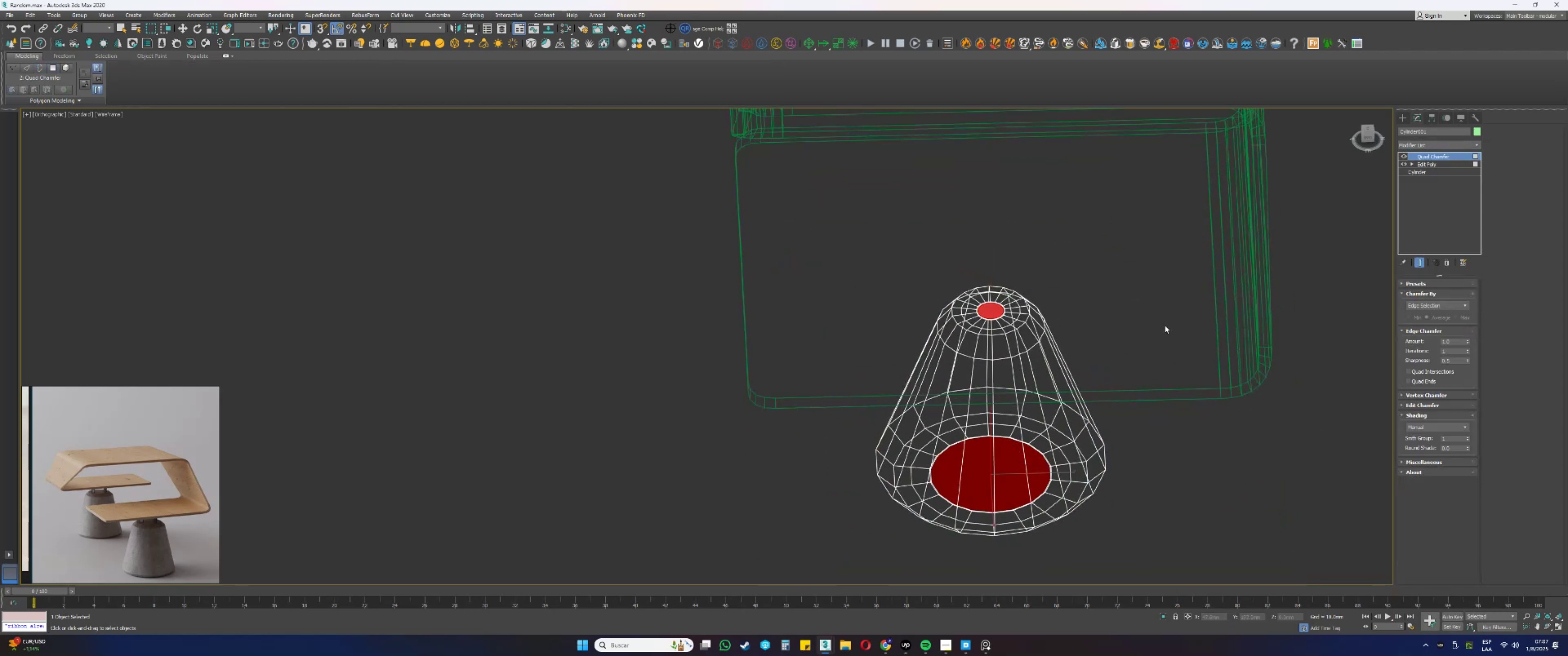 
key(Control+ControlLeft)
 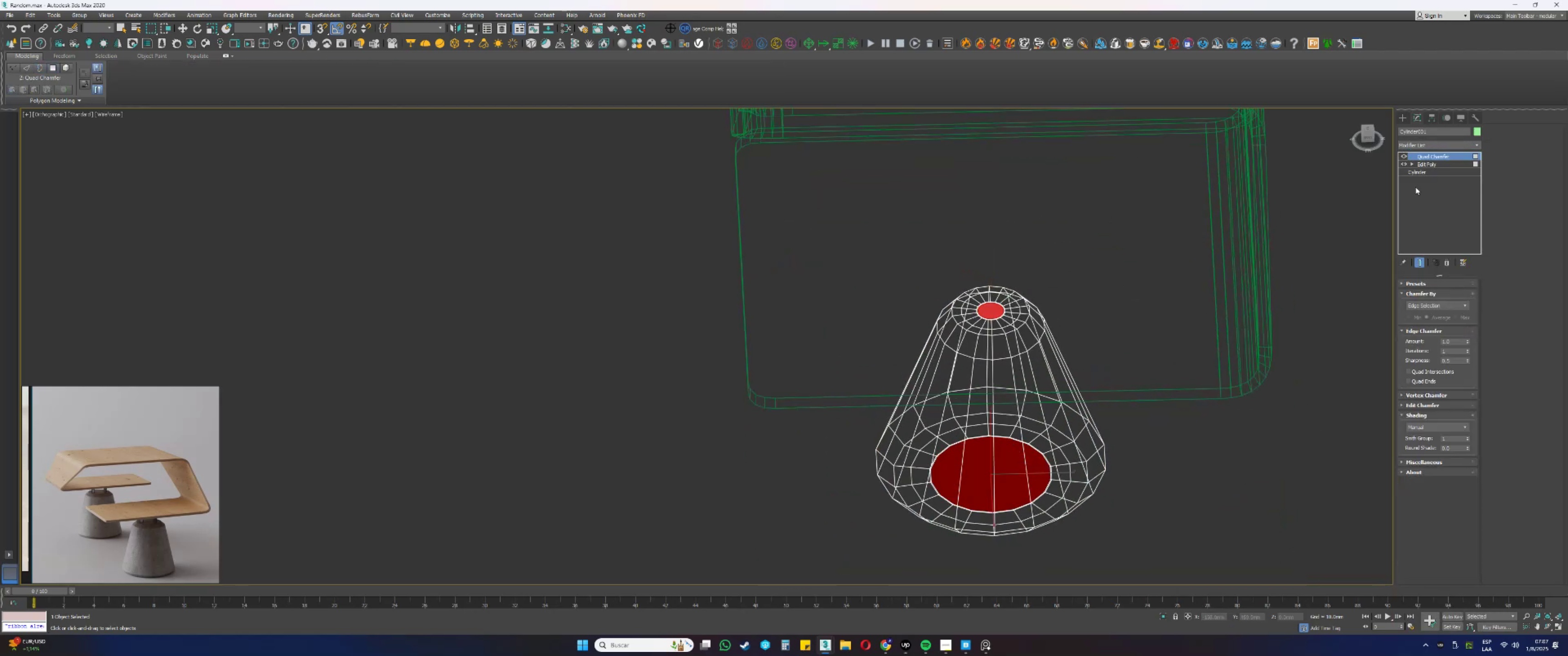 
key(Control+Z)
 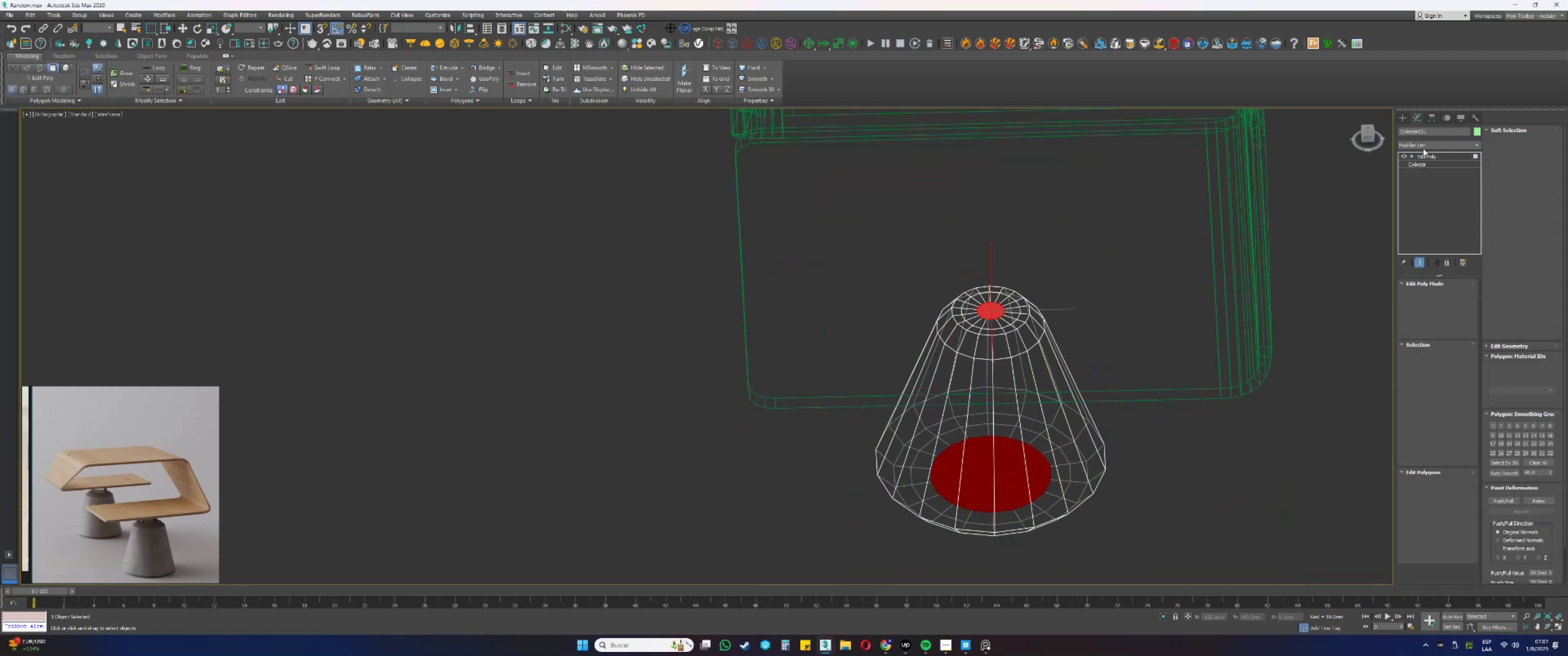 
key(Q)
 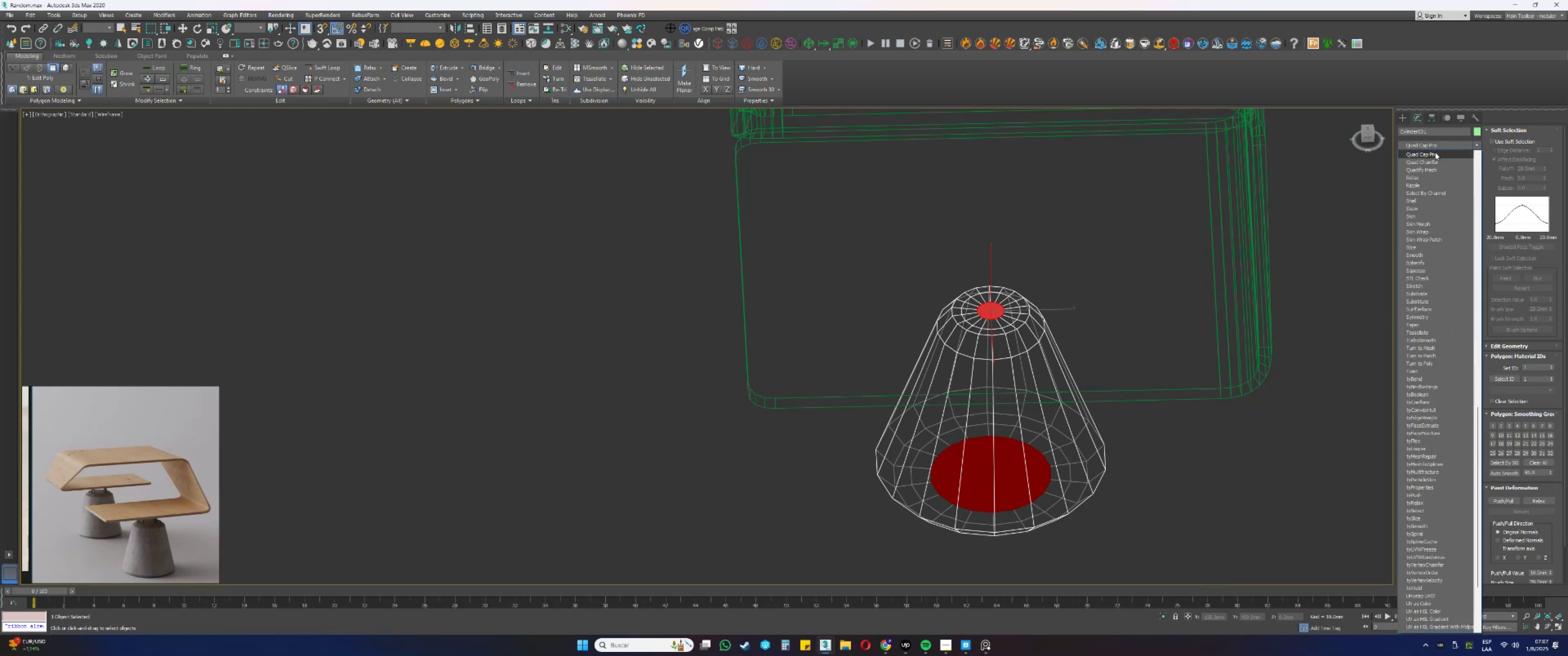 
left_click([1435, 152])
 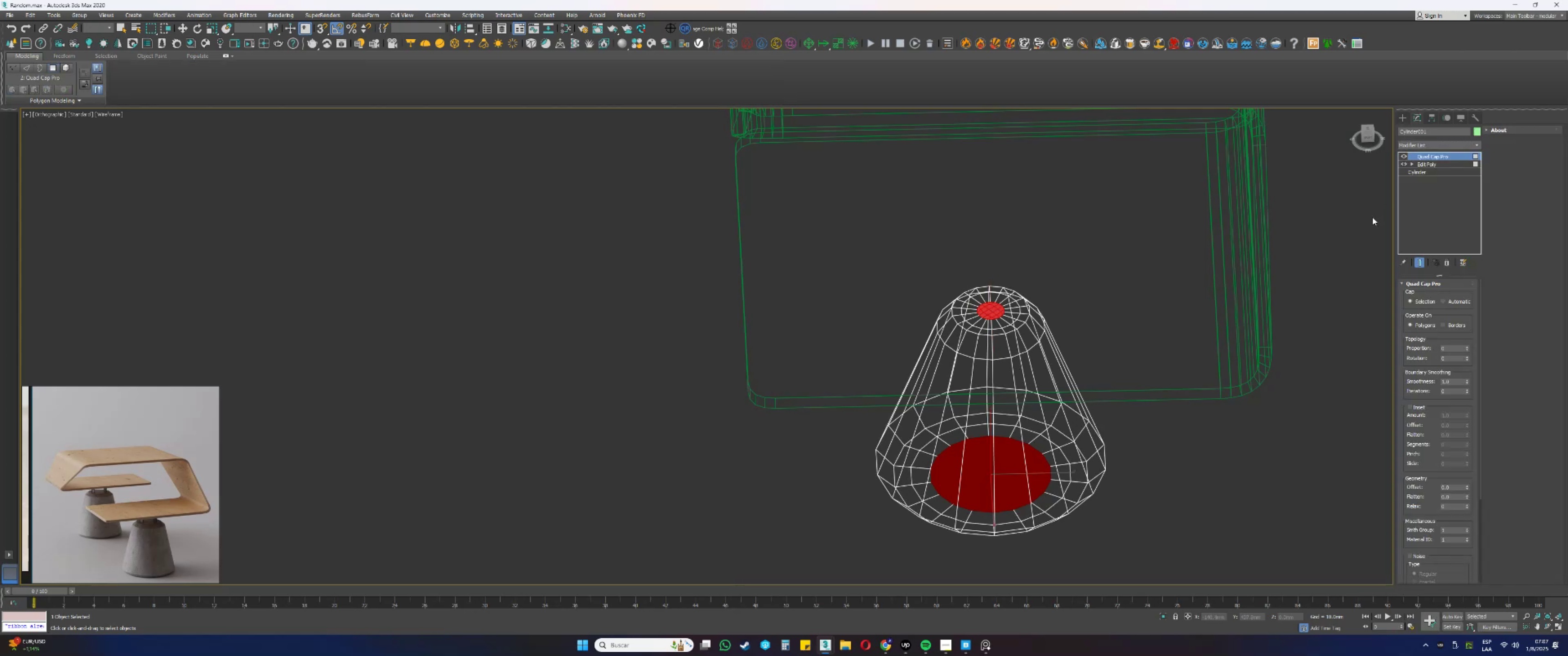 
right_click([1446, 187])
 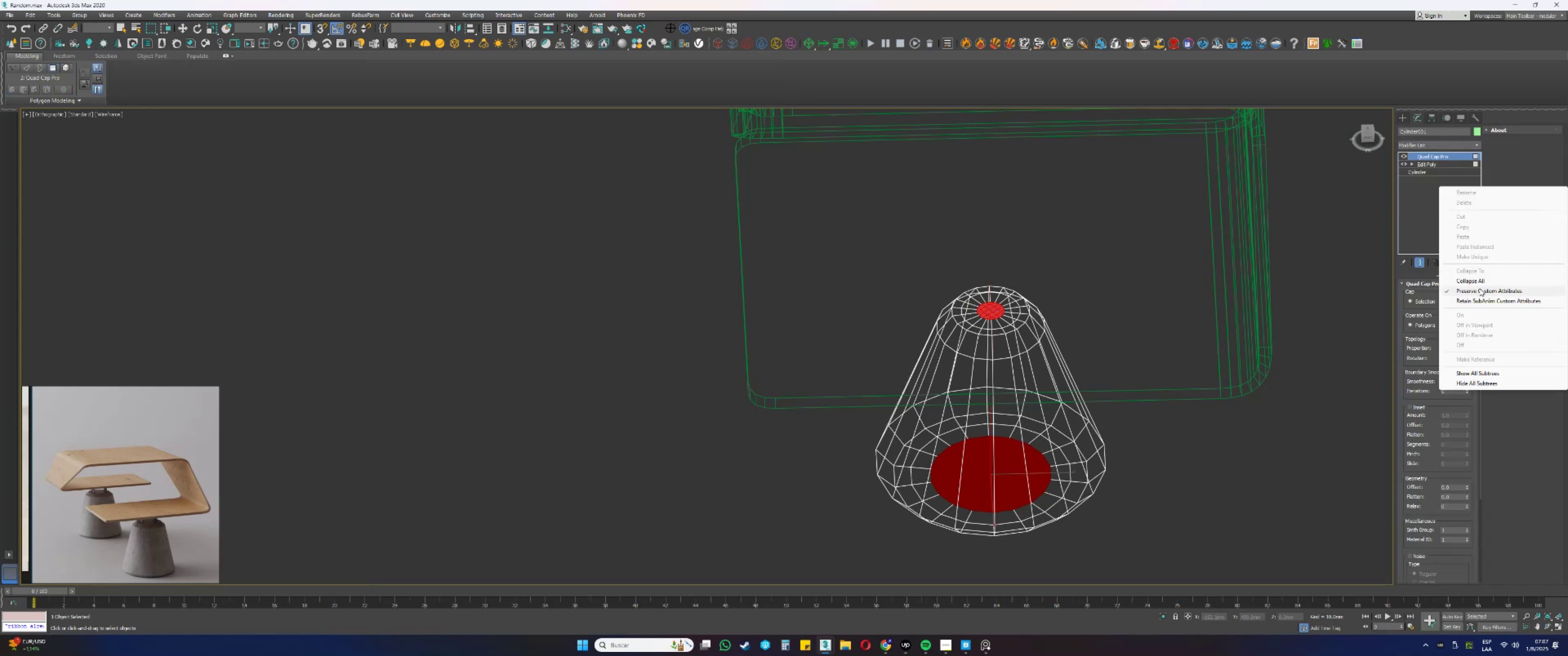 
left_click([1470, 282])
 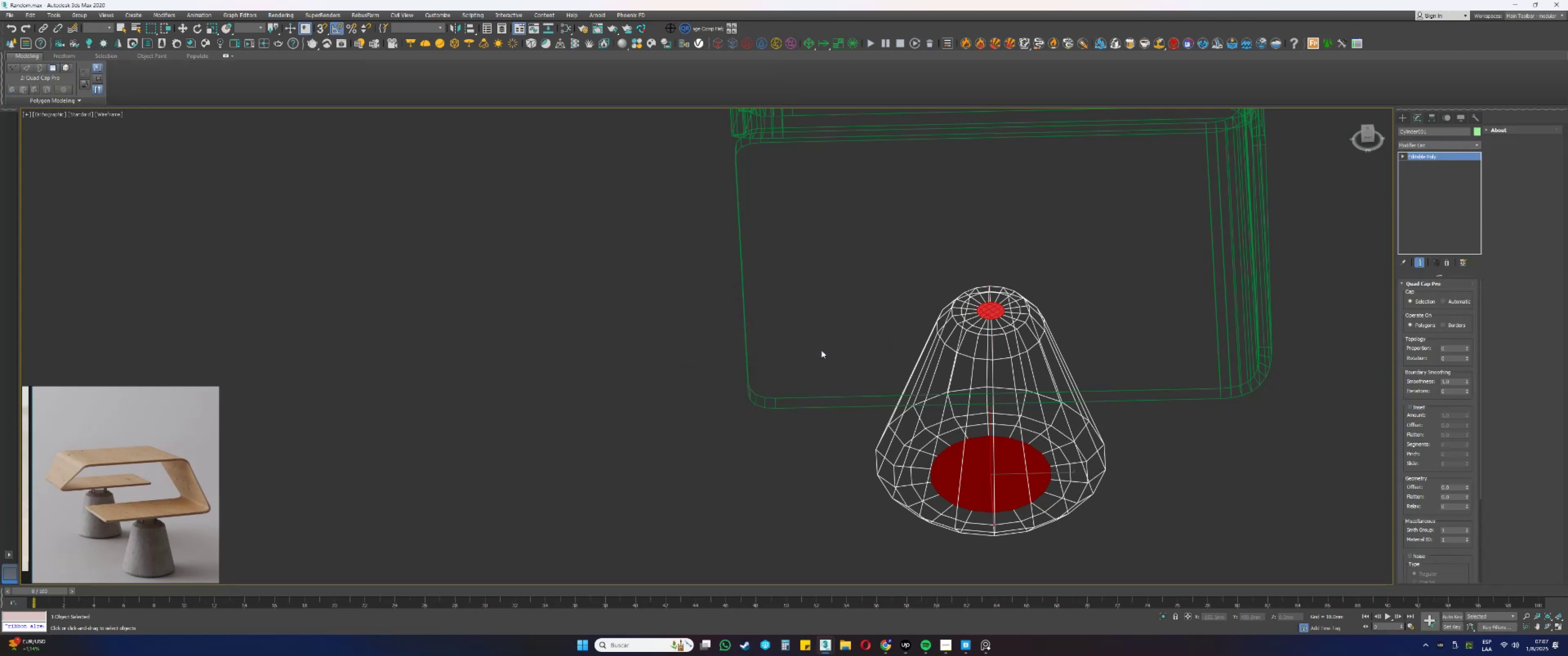 
key(Alt+AltLeft)
 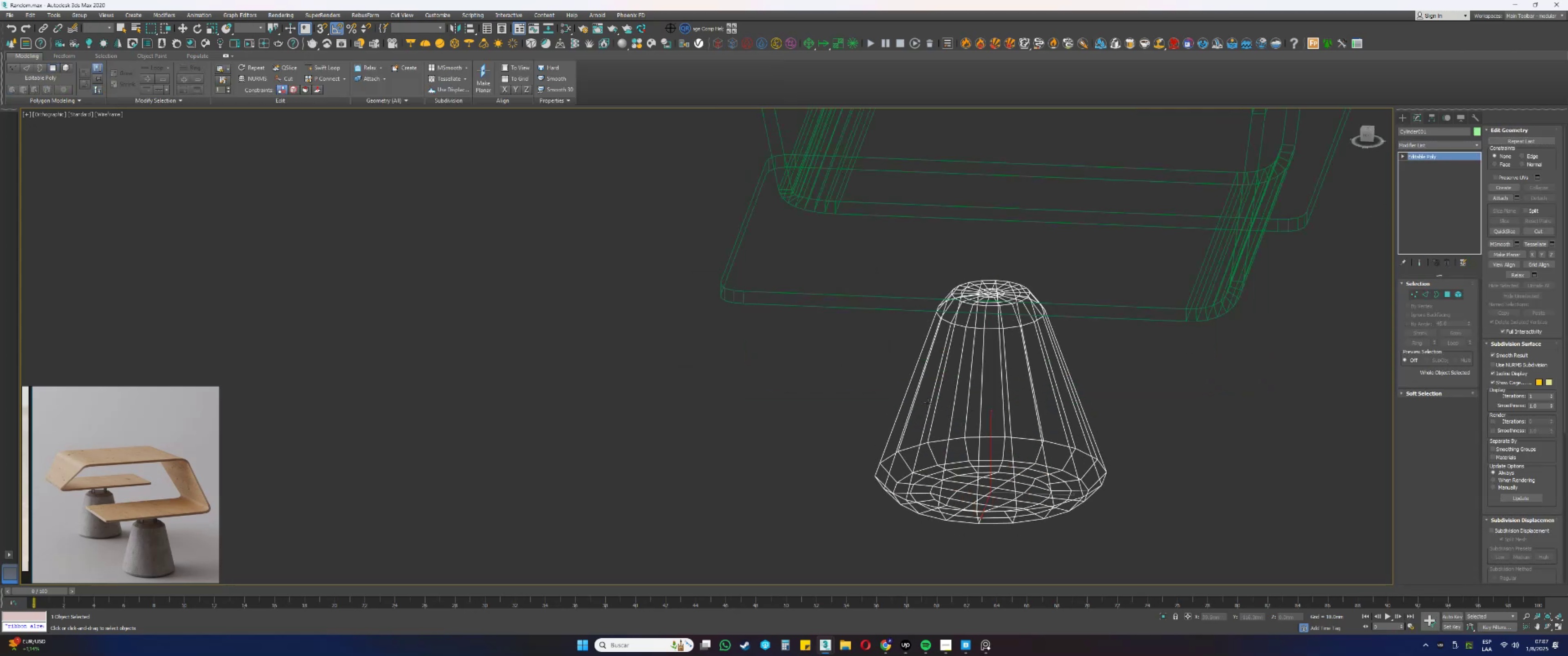 
key(F3)
 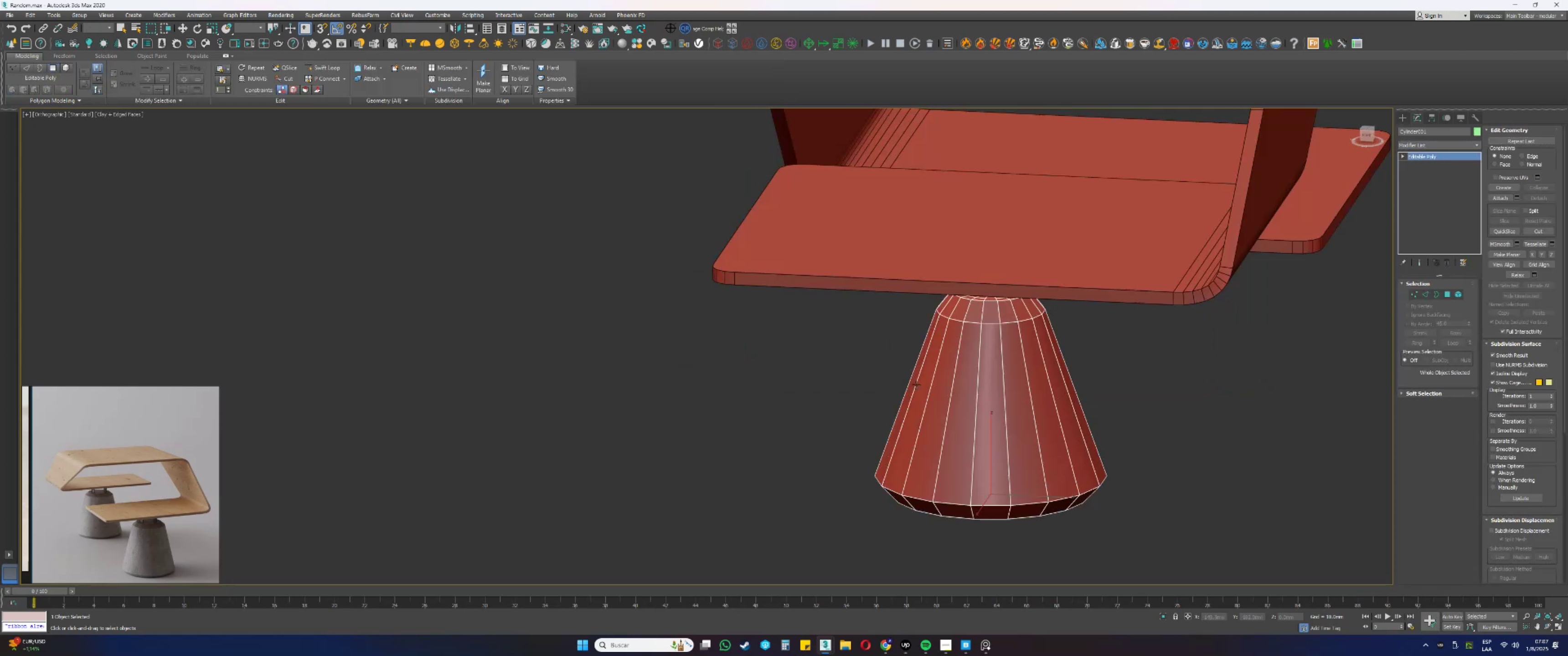 
key(F3)
 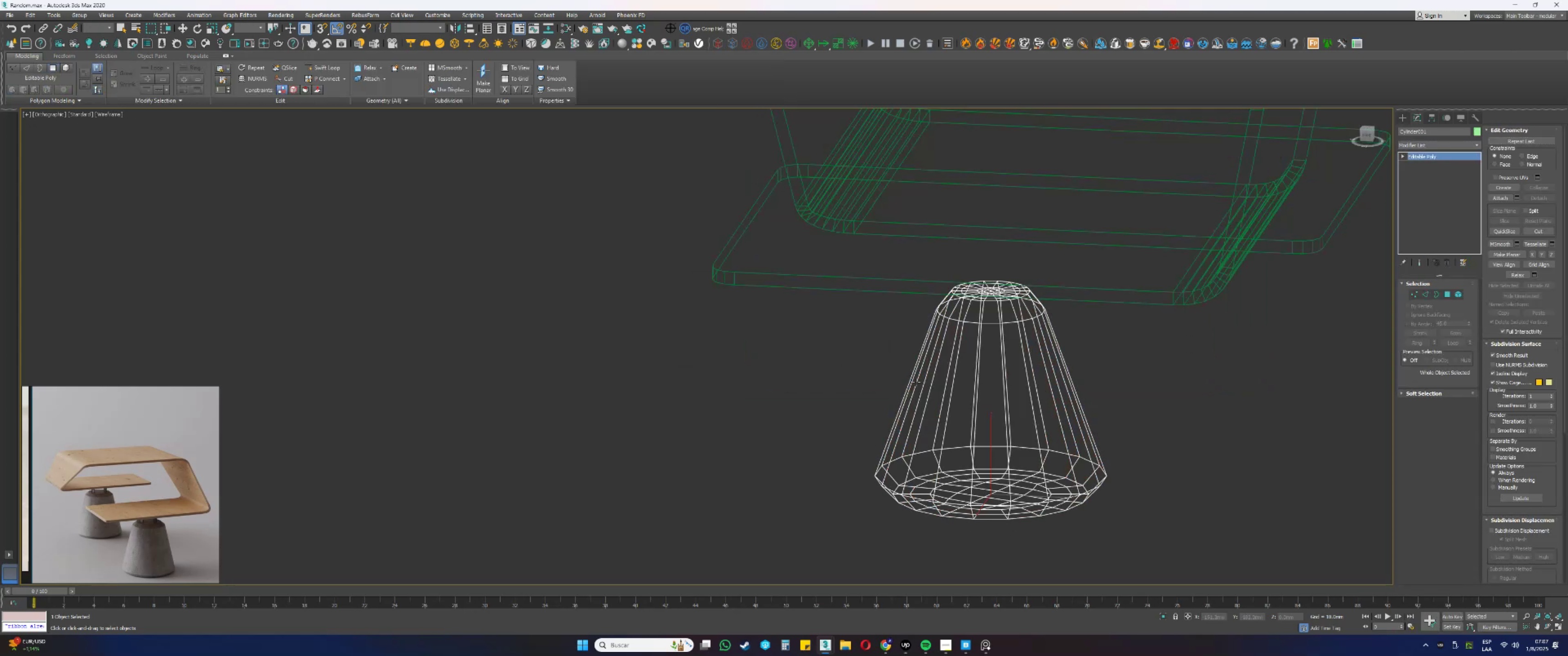 
key(F4)
 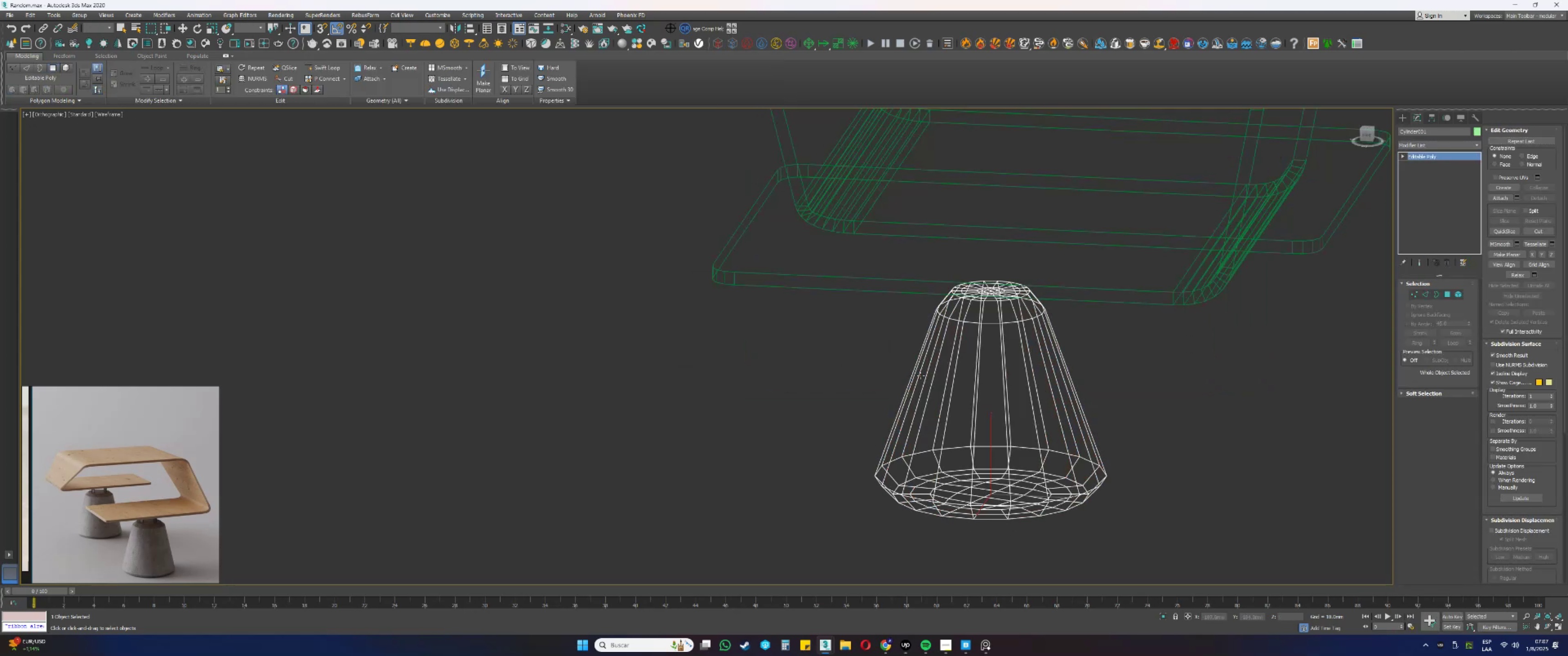 
scroll: coordinate [923, 371], scroll_direction: down, amount: 2.0
 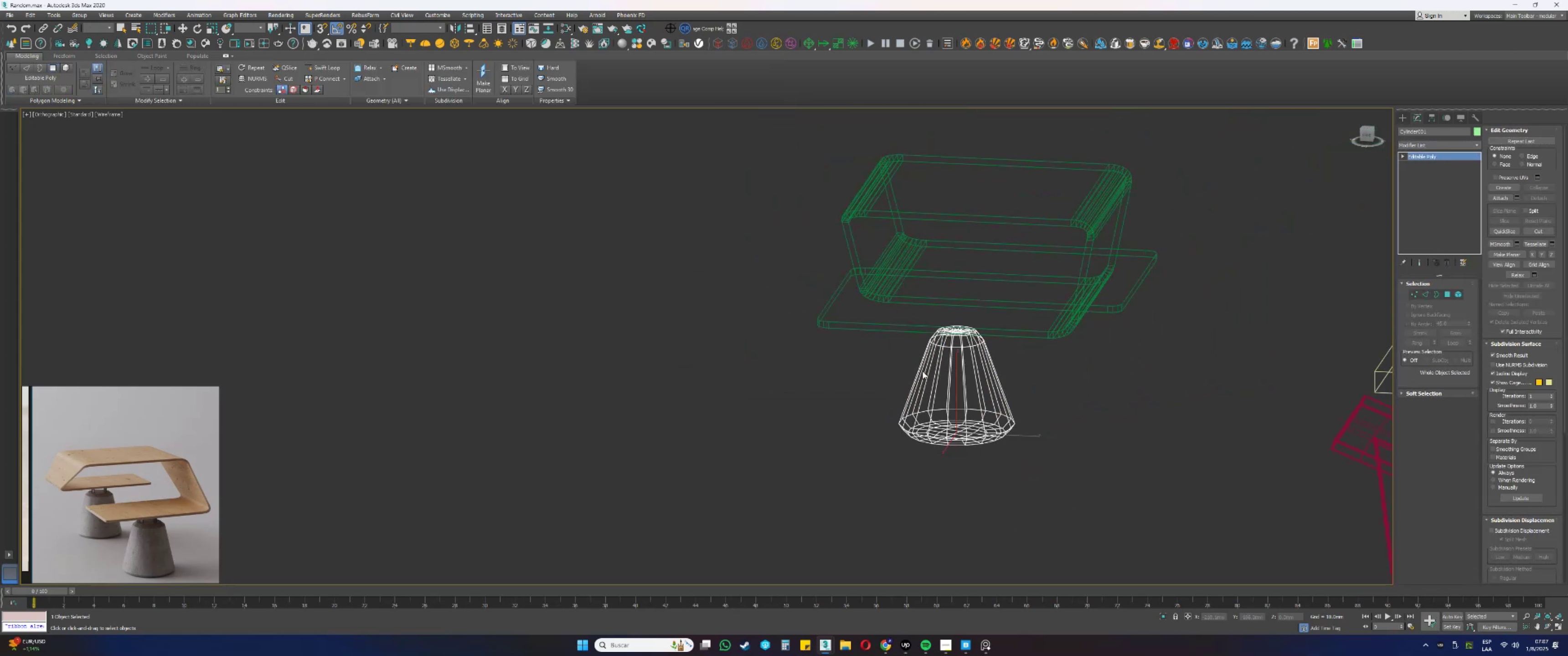 
key(F3)
 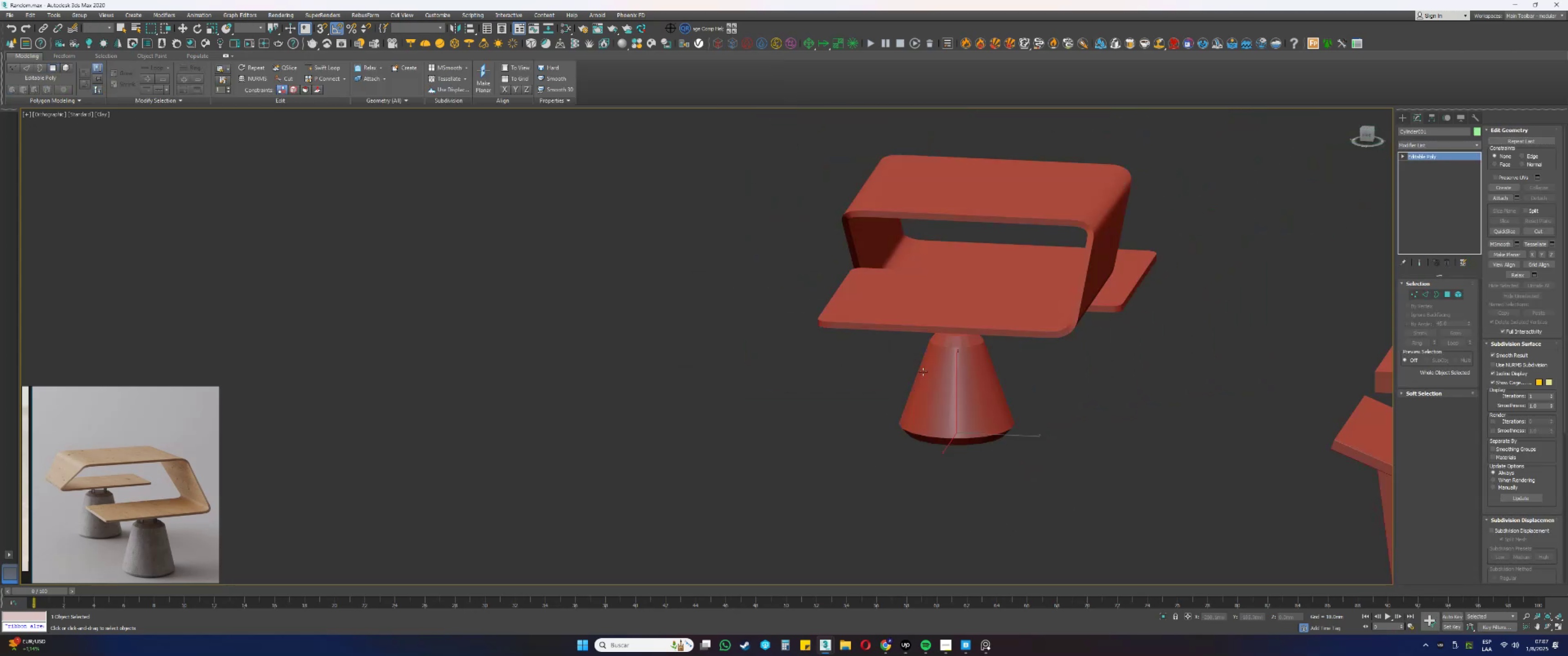 
scroll: coordinate [924, 374], scroll_direction: up, amount: 2.0
 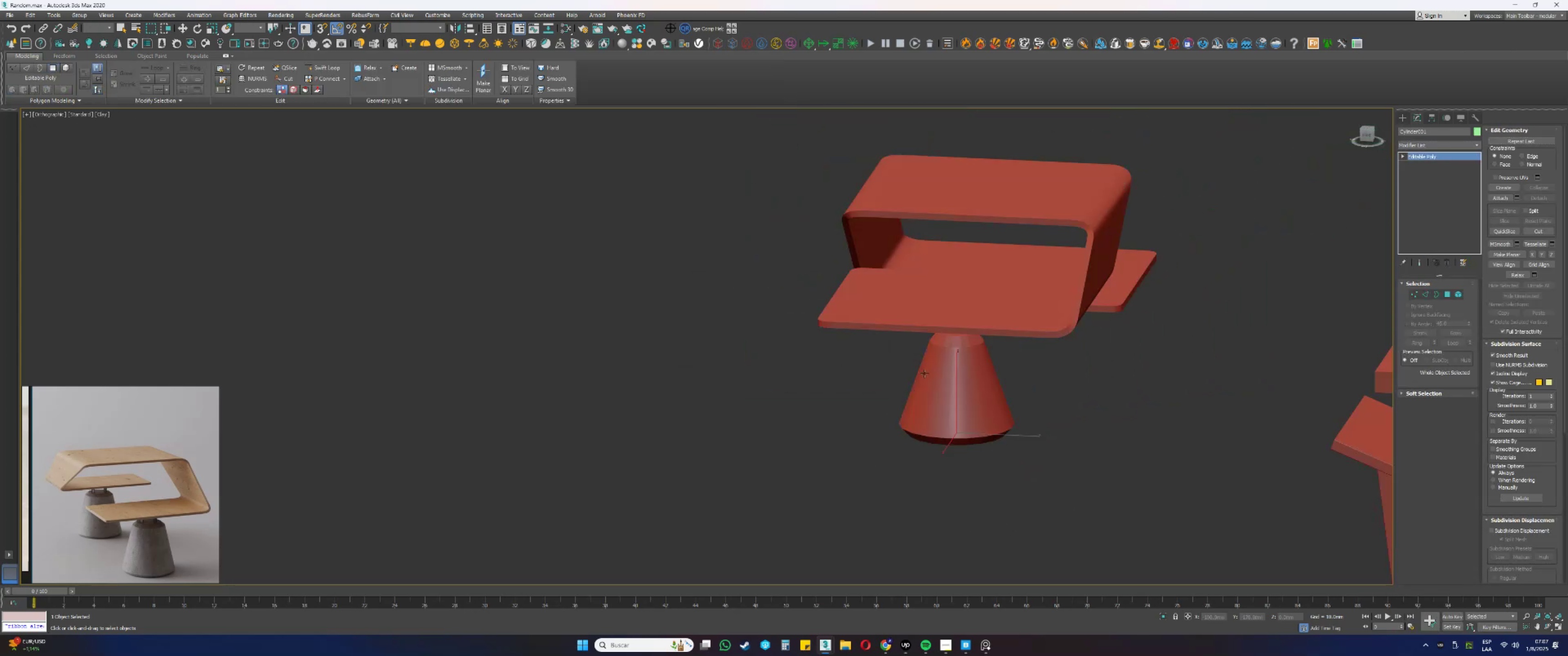 
key(F4)
 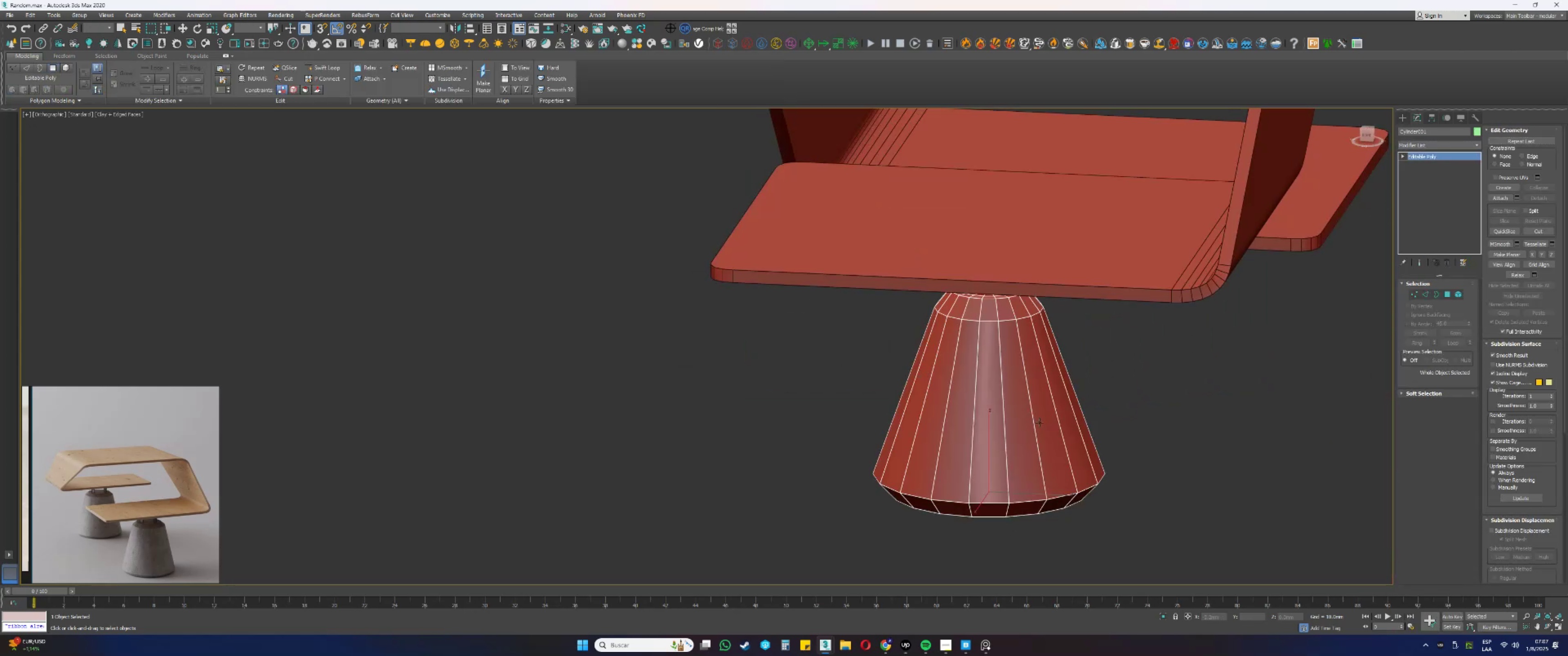 
key(Alt+AltLeft)
 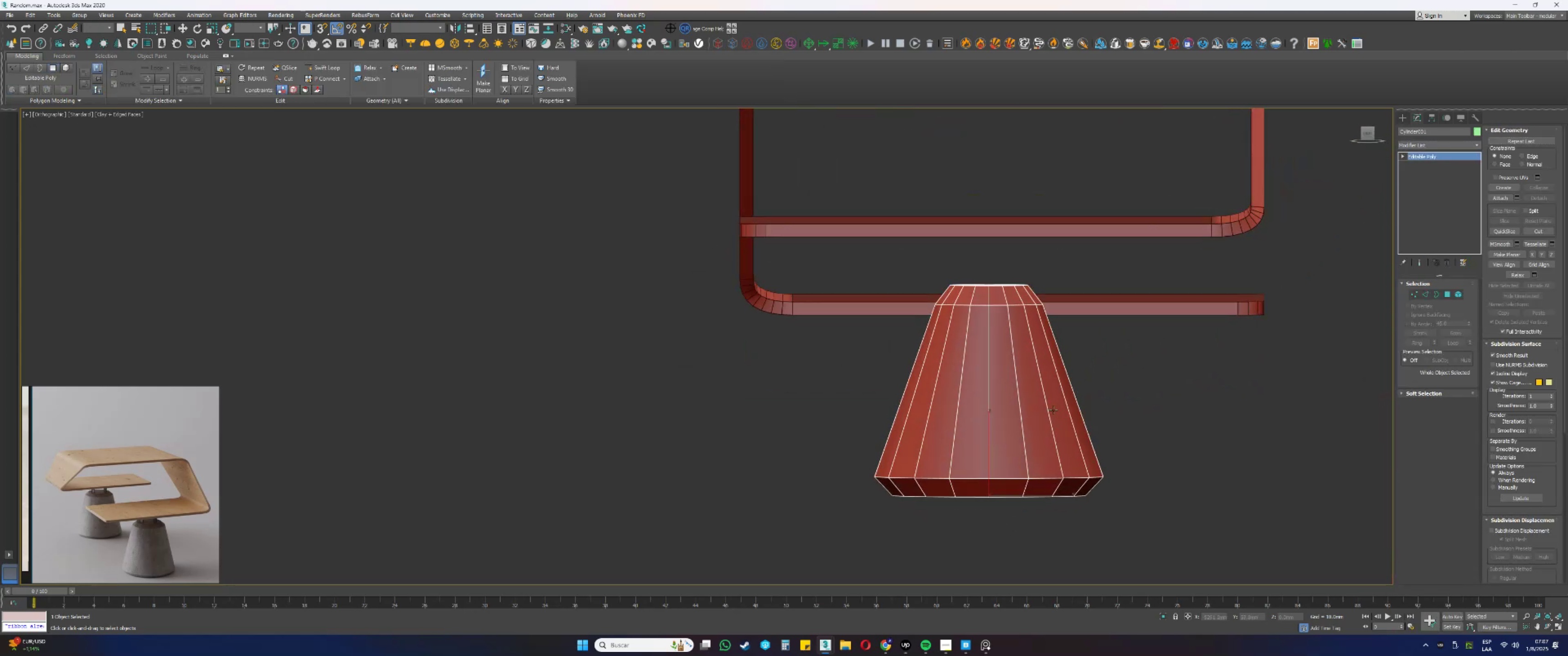 
key(2)
 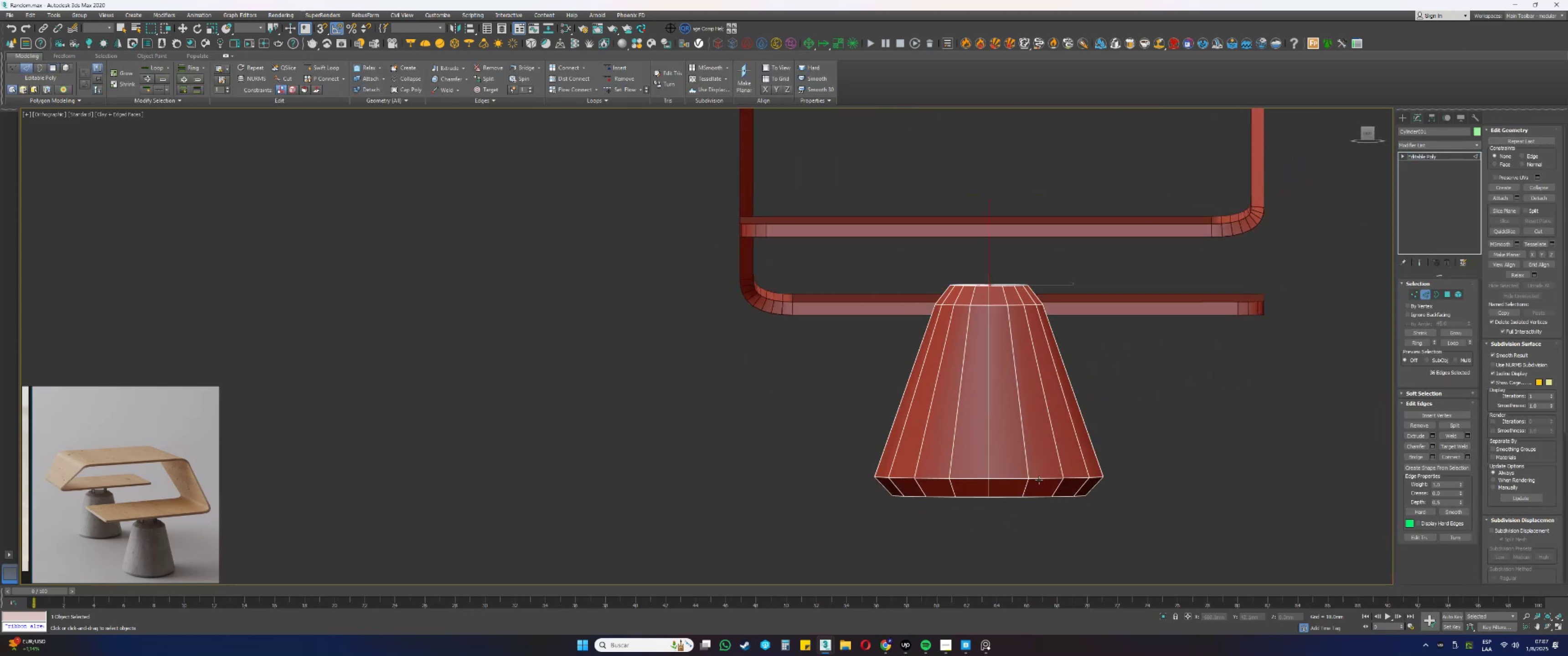 
double_click([1039, 480])
 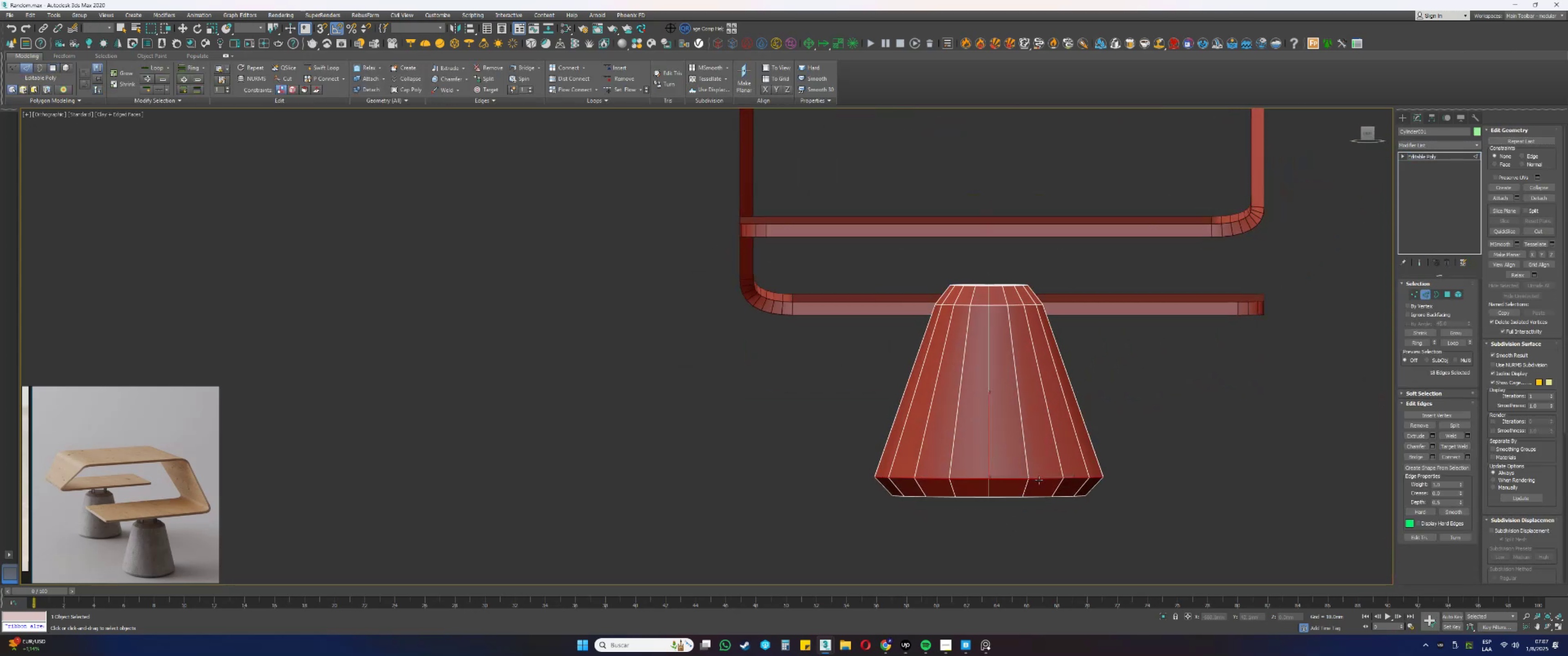 
scroll: coordinate [1039, 479], scroll_direction: up, amount: 2.0
 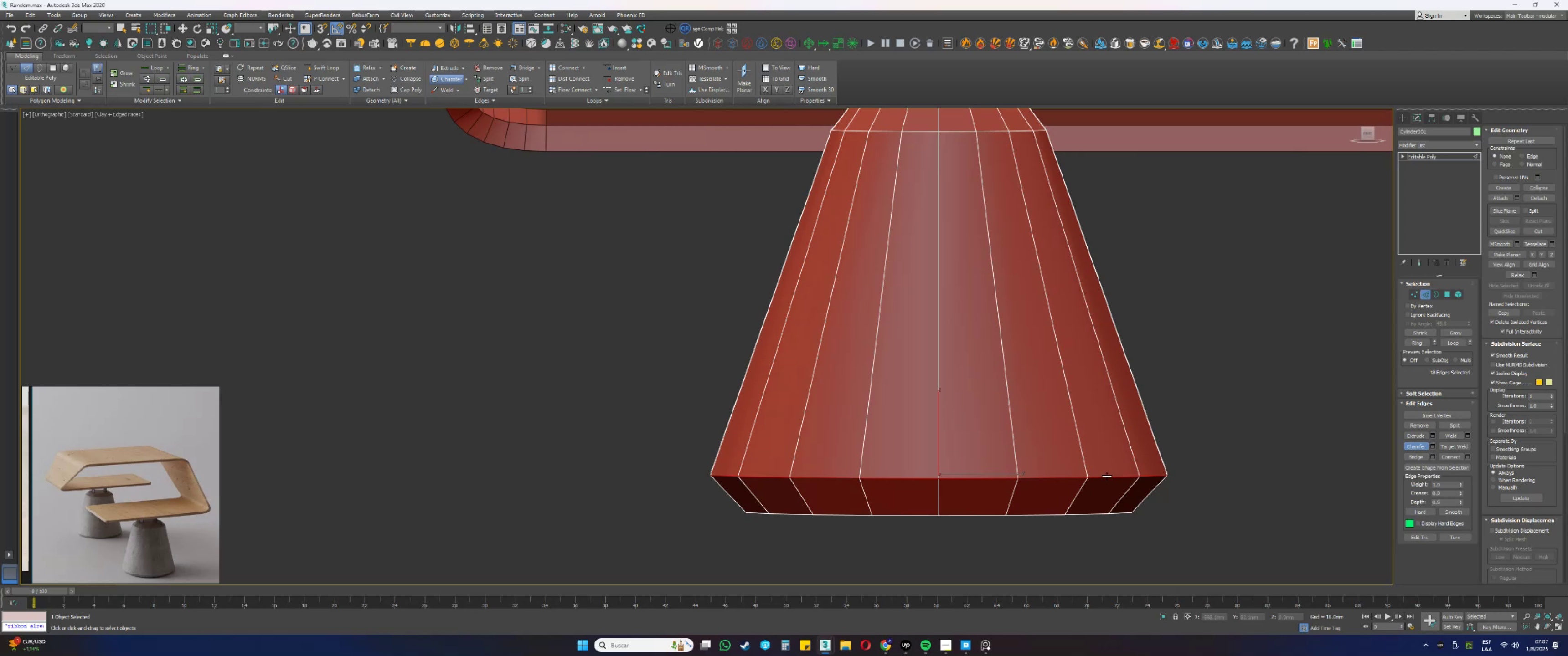 
key(Alt+AltLeft)
 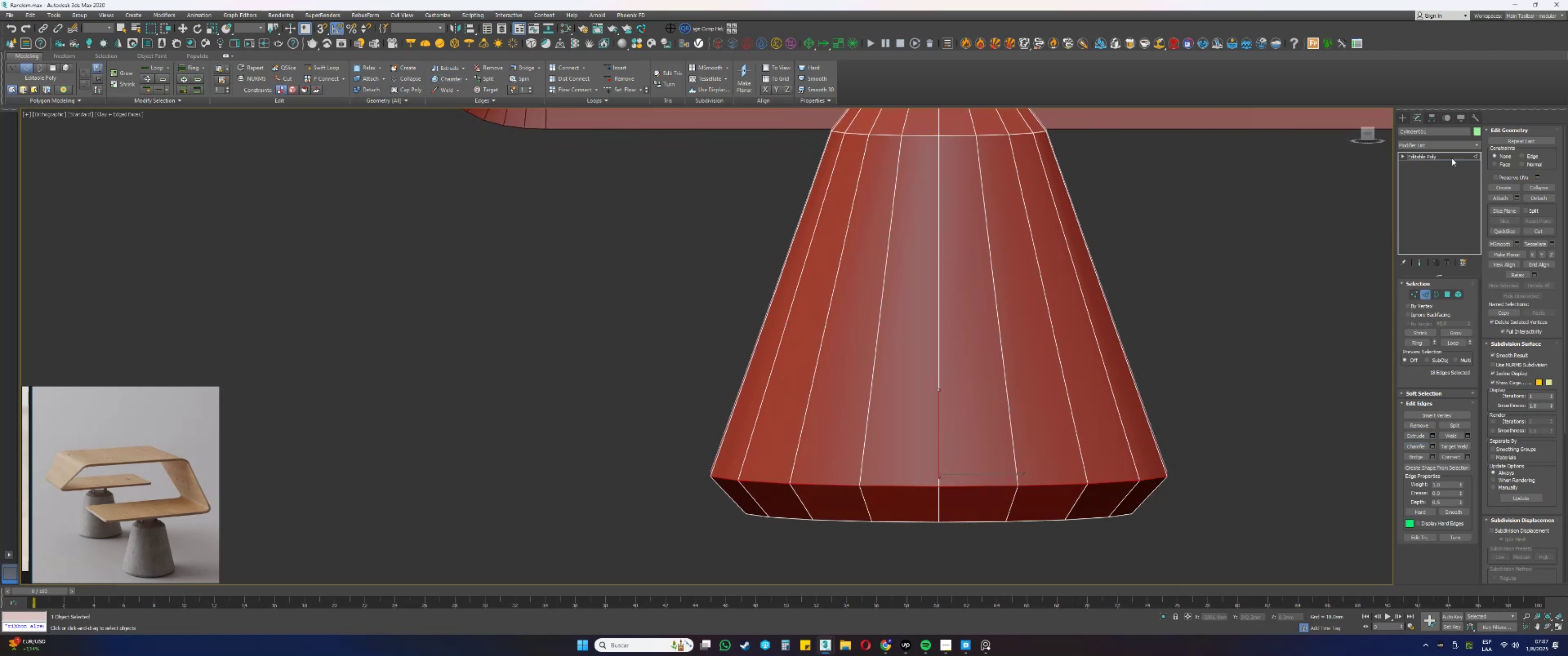 
left_click([1424, 145])
 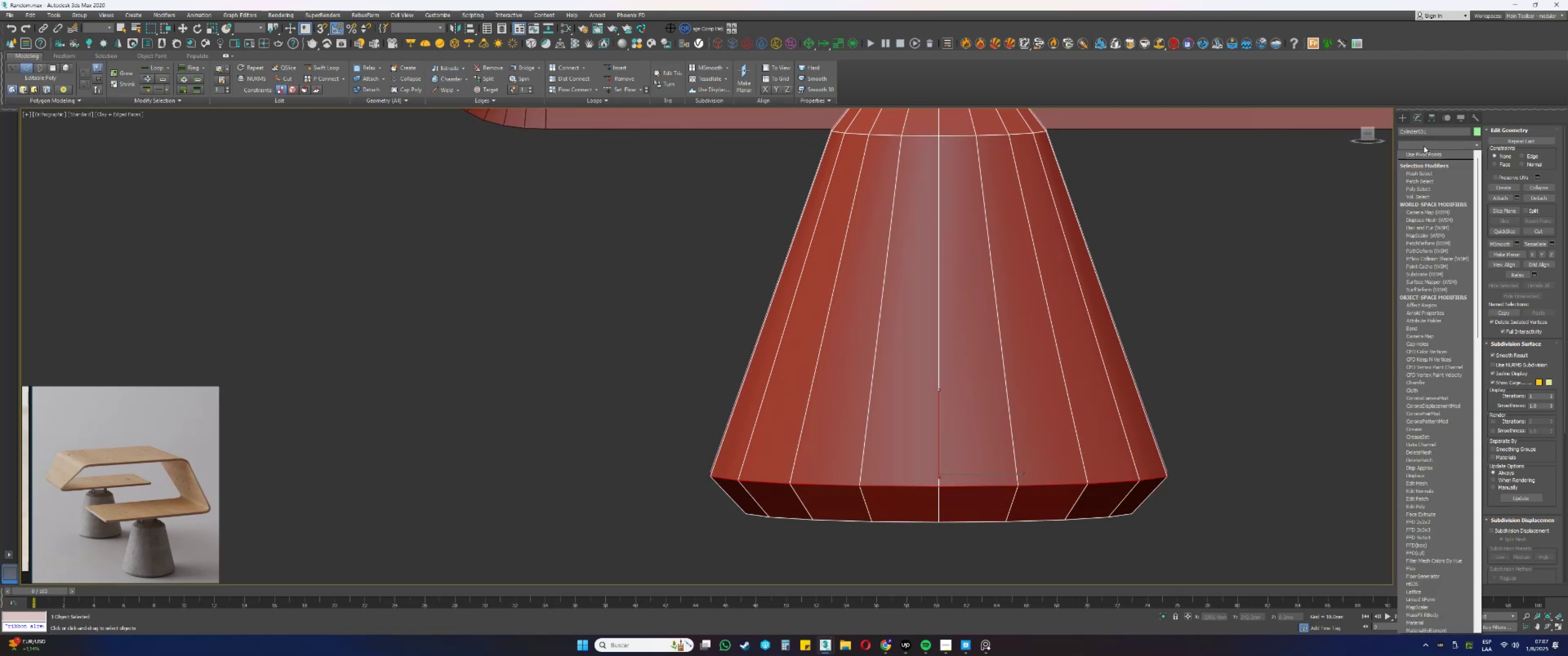 
key(Q)
 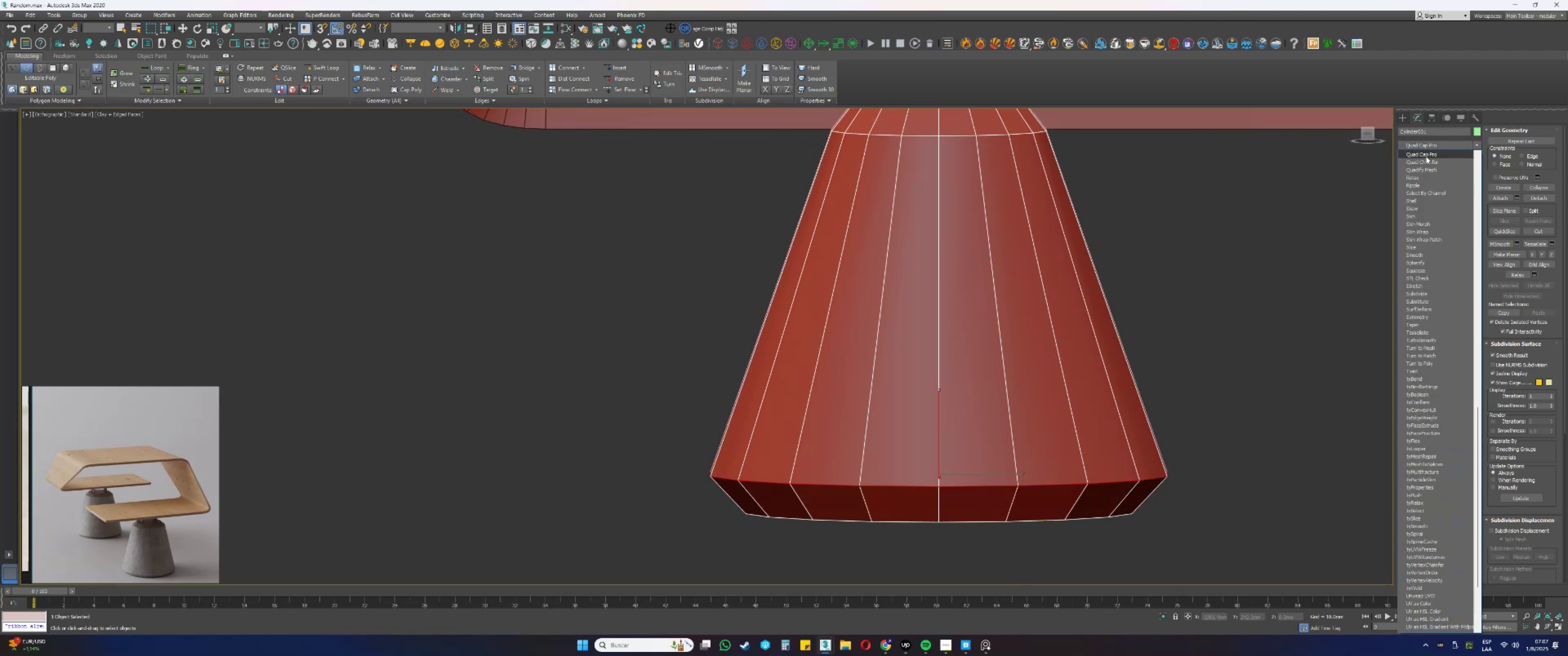 
left_click([1426, 156])
 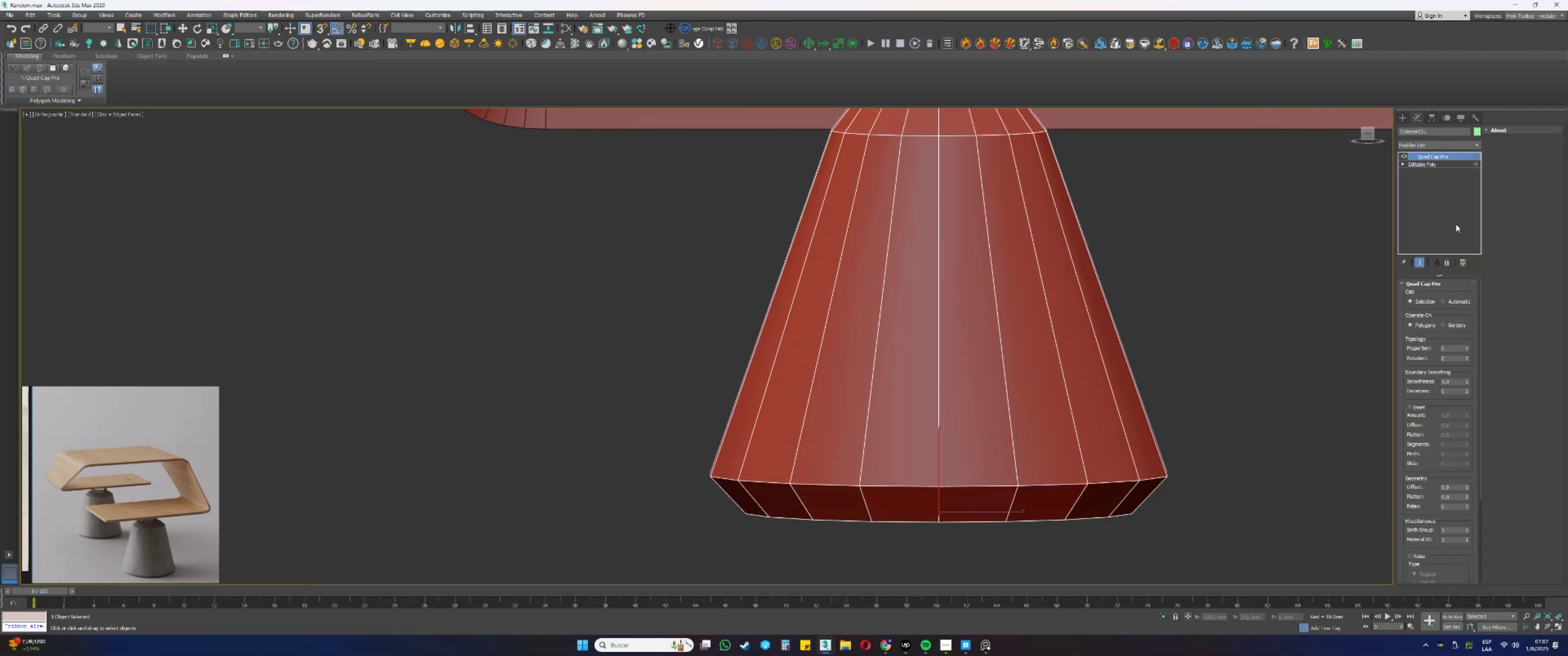 
left_click([1448, 258])
 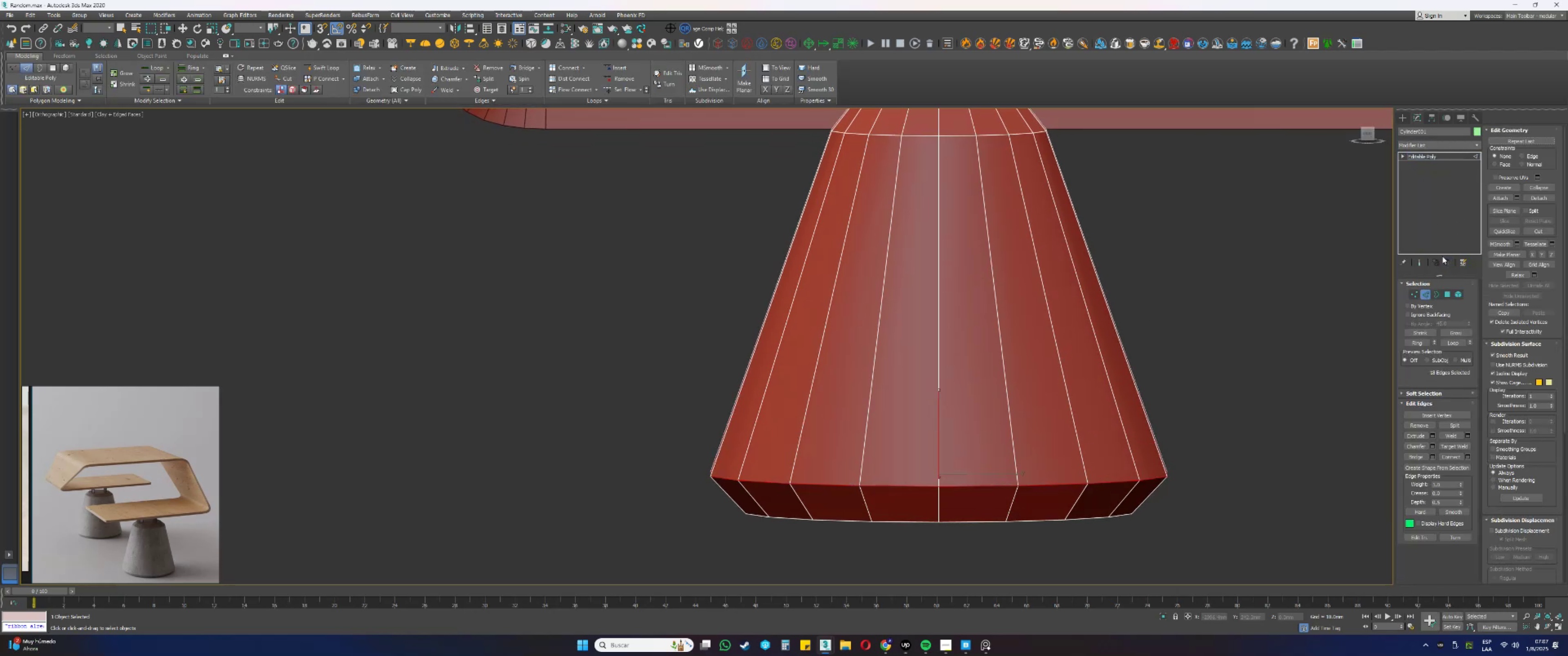 
scroll: coordinate [876, 304], scroll_direction: down, amount: 3.0
 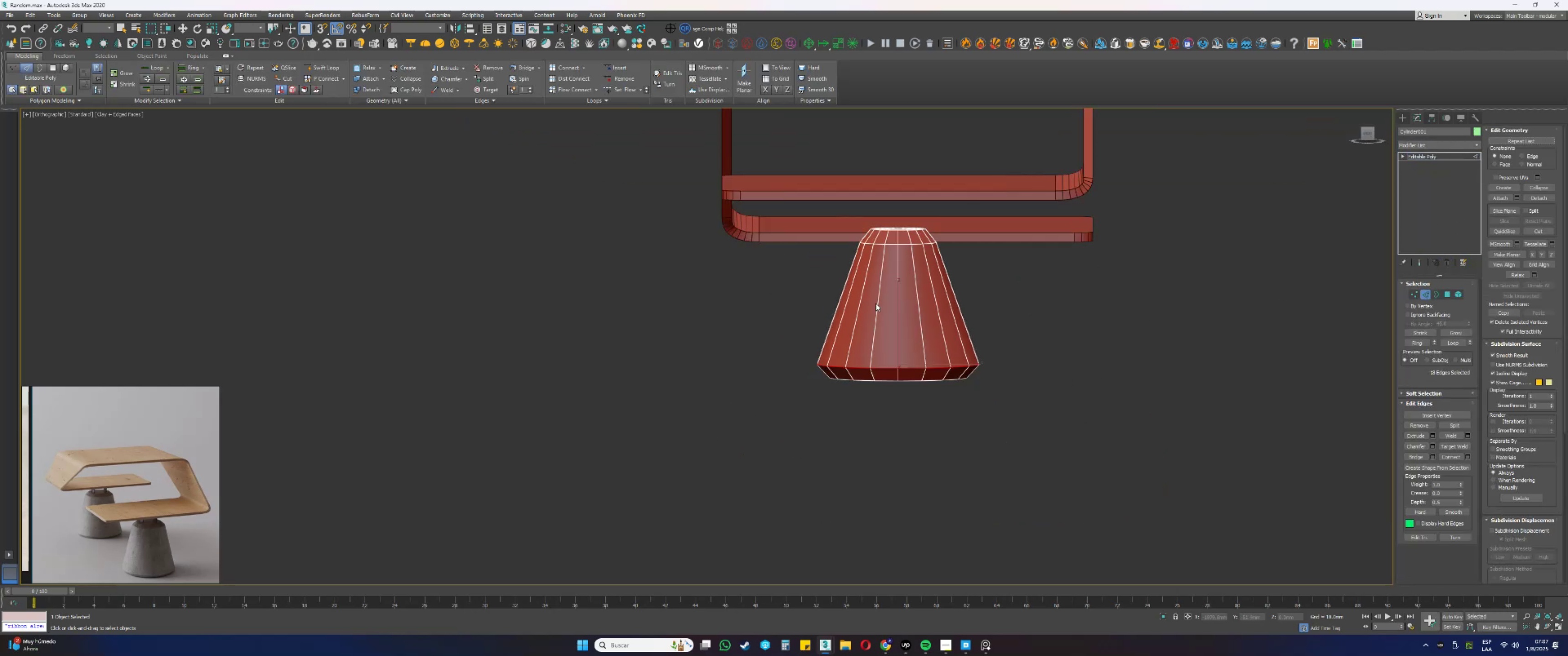 
hold_key(key=AltLeft, duration=1.09)
 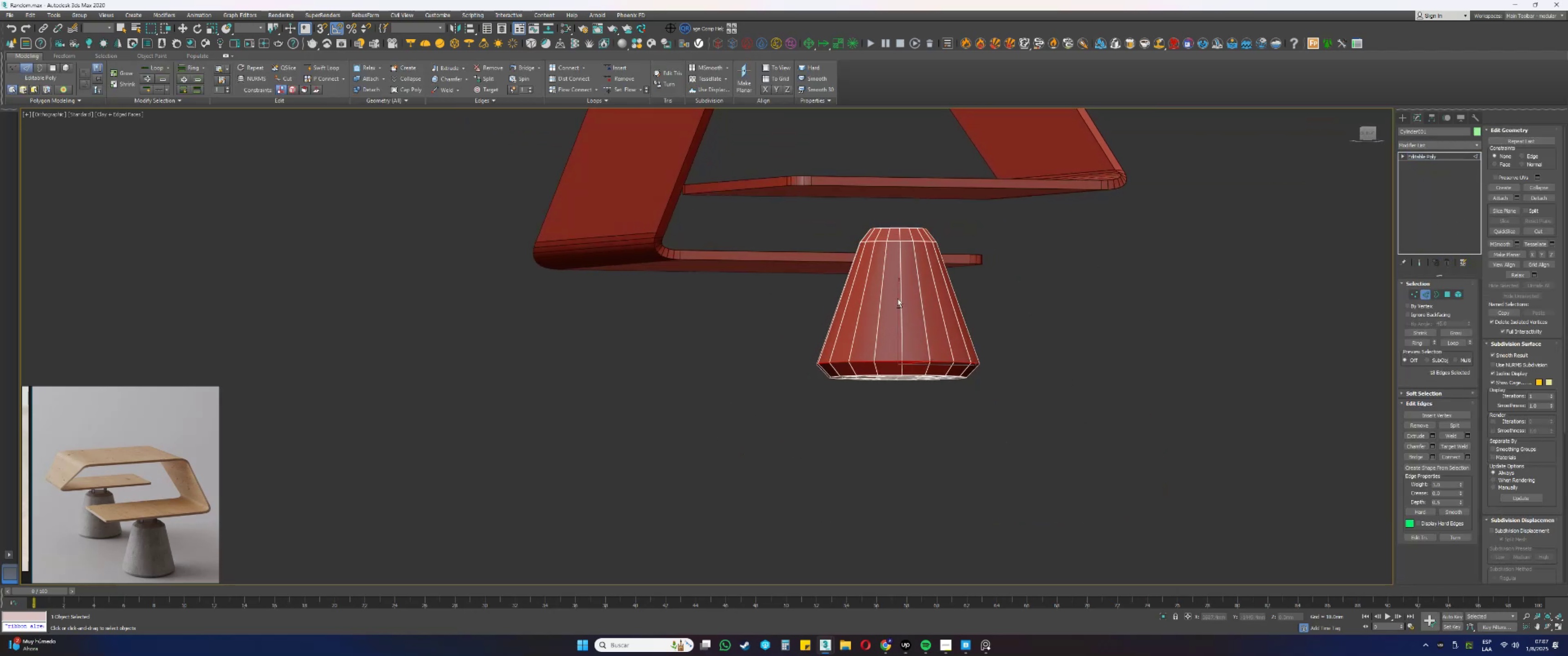 
type(fz[F3][F3])
 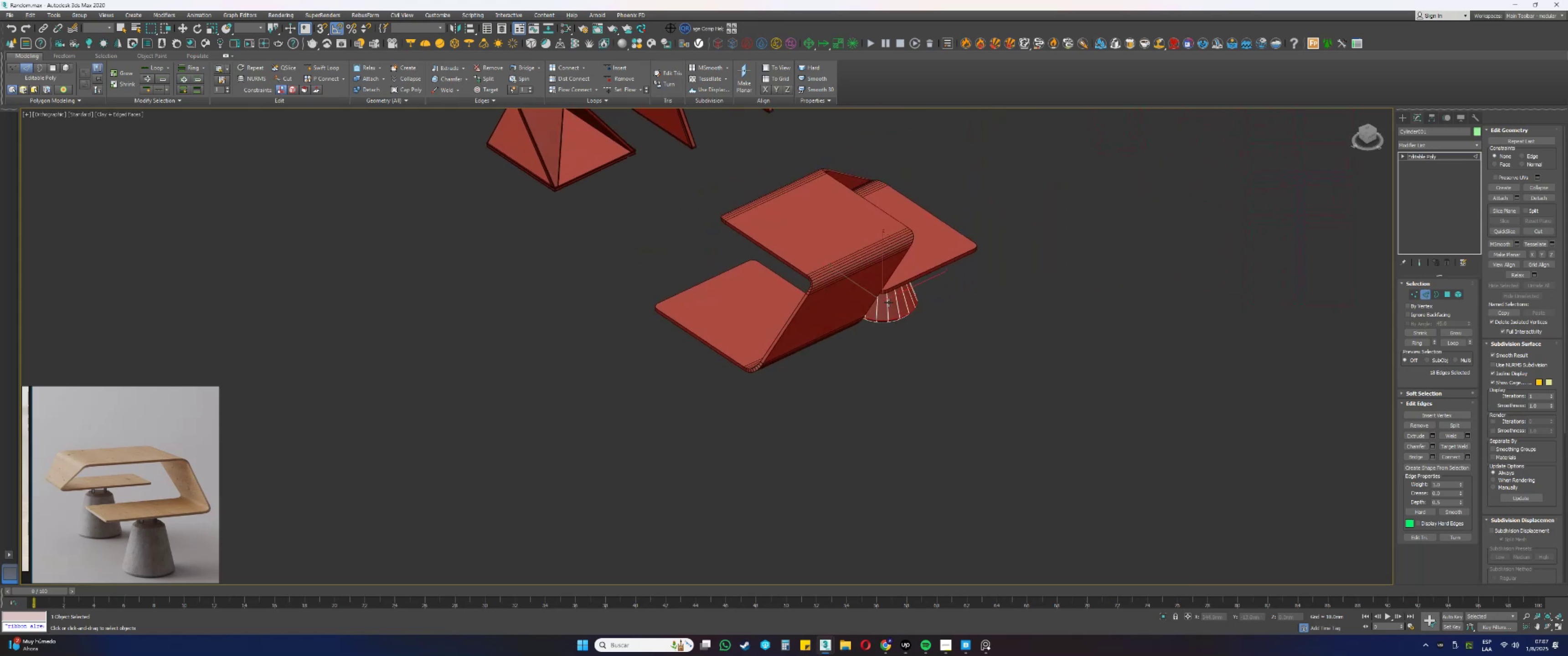 
scroll: coordinate [889, 298], scroll_direction: down, amount: 10.0
 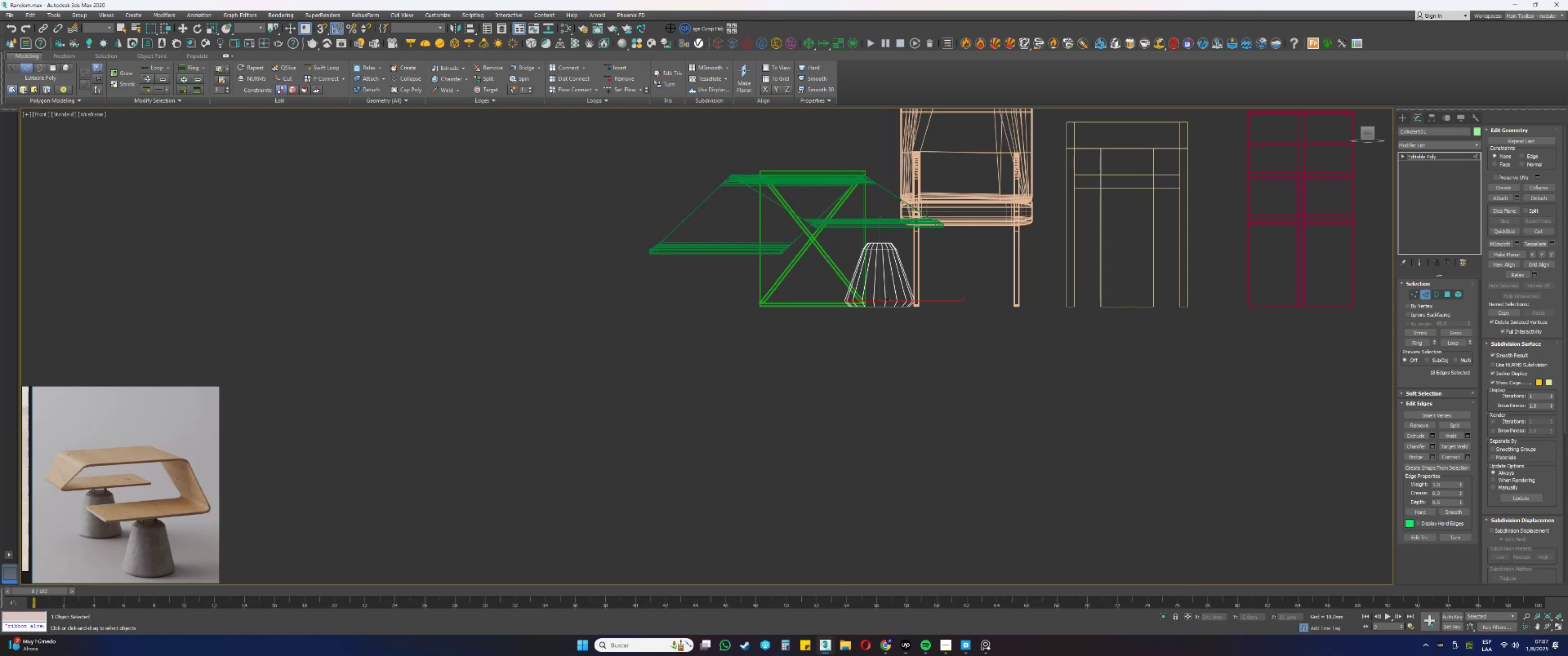 
hold_key(key=AltLeft, duration=0.32)
 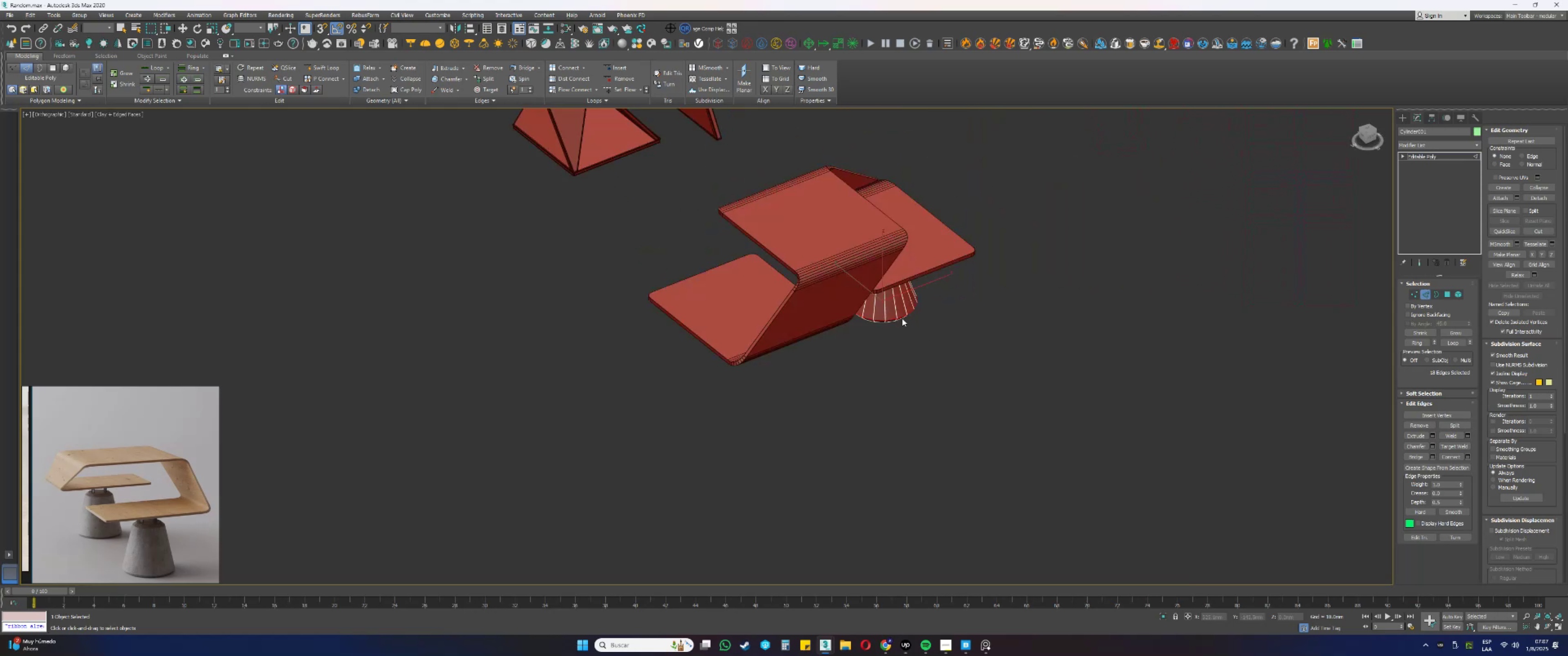 
key(Alt+AltLeft)
 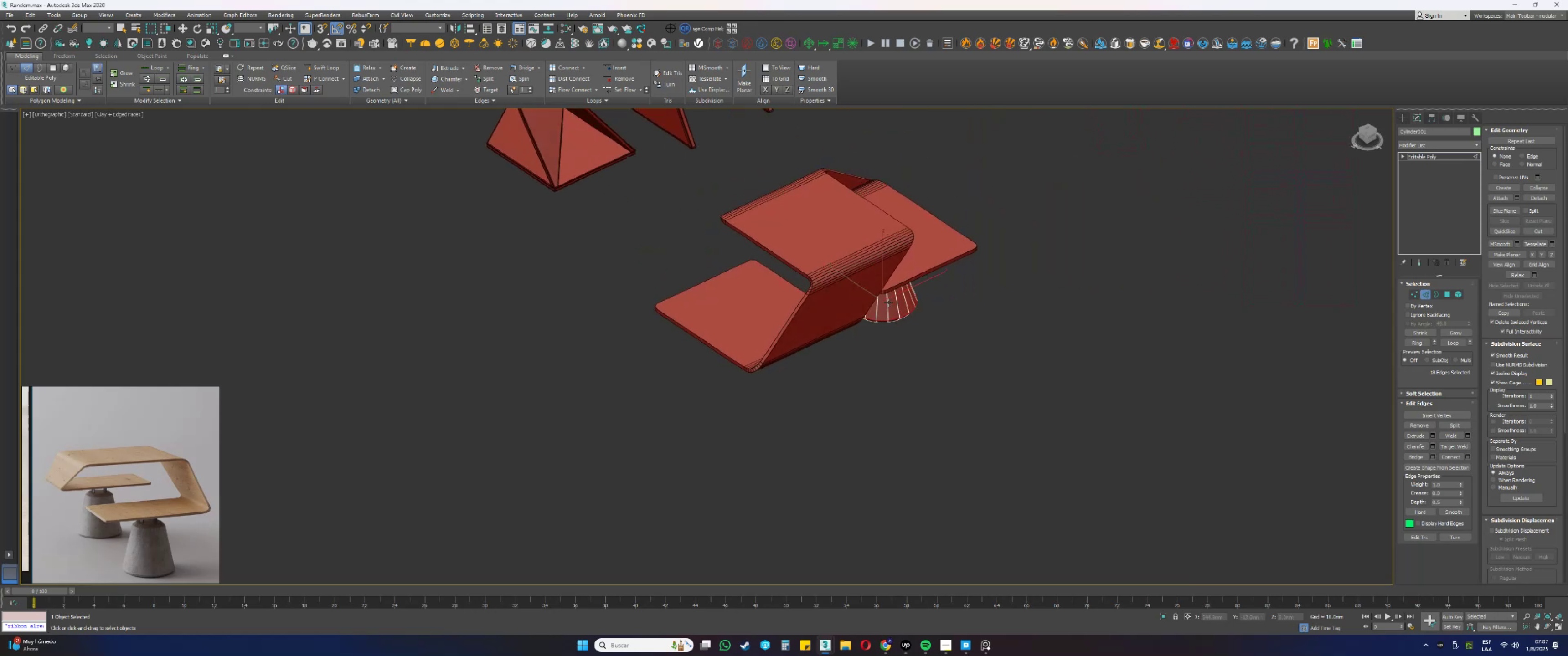 
type(ws)
 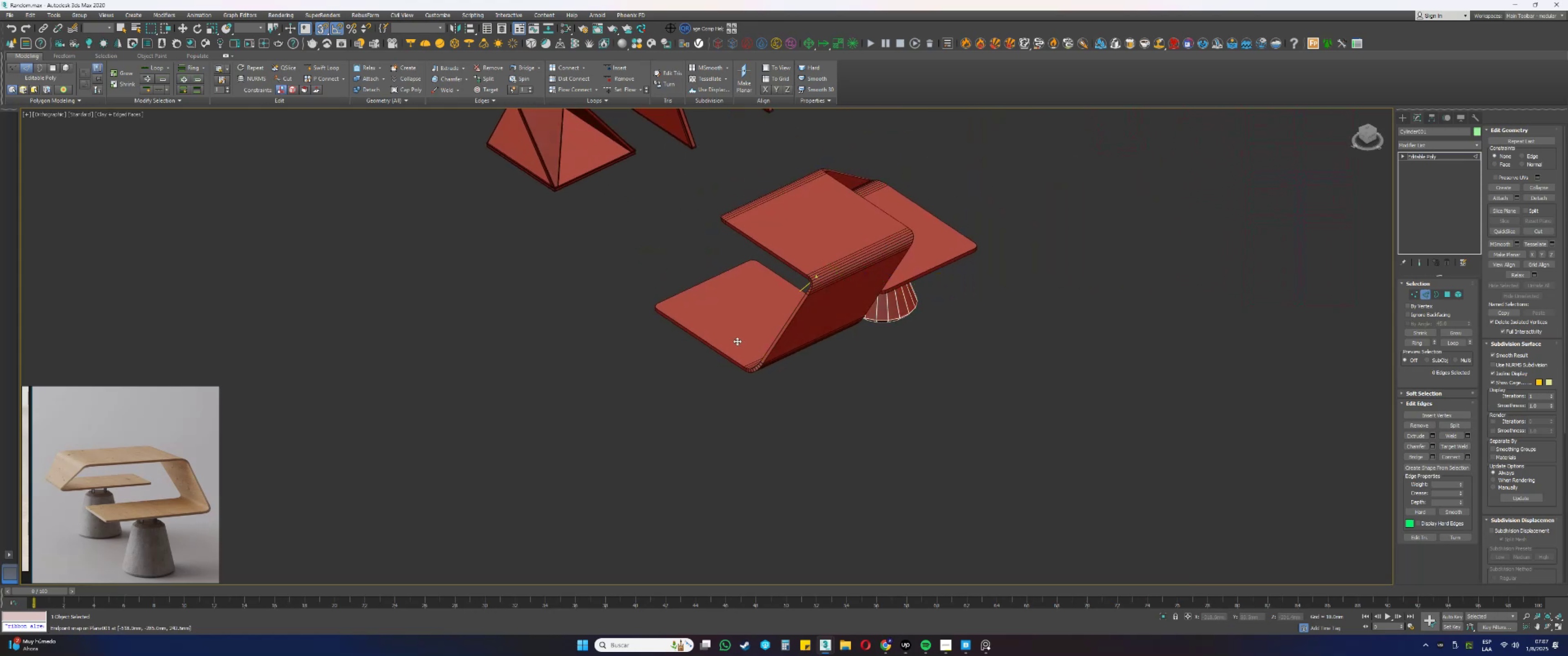 
left_click([899, 296])
 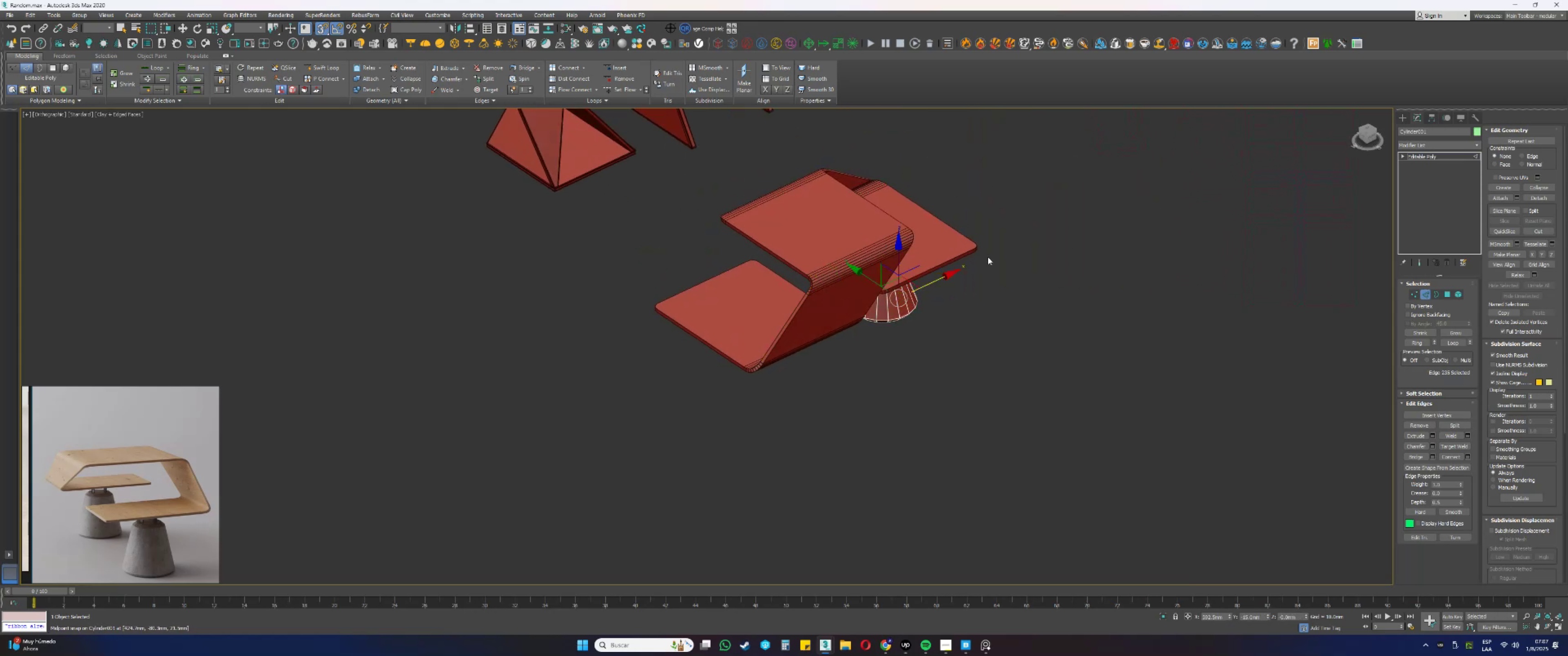 
hold_key(key=ShiftLeft, duration=0.69)
 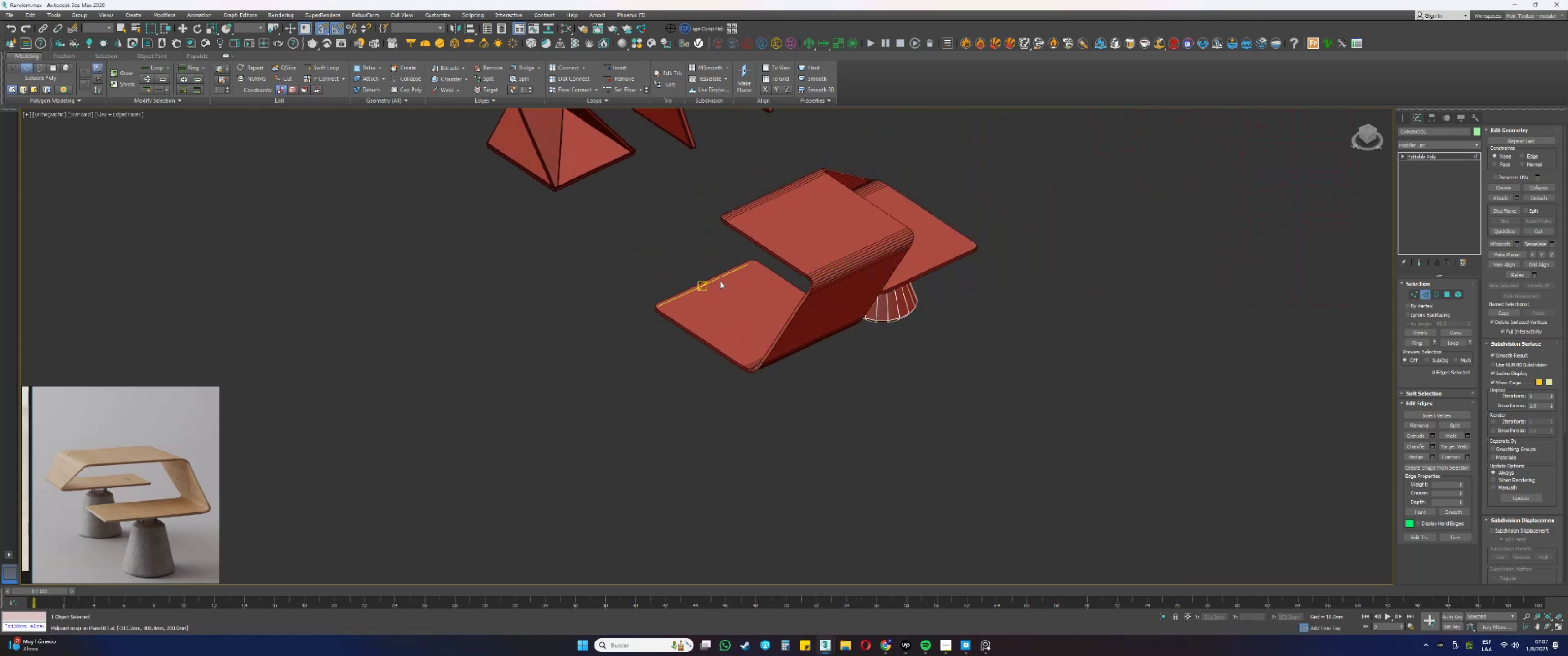 
key(Control+ControlLeft)
 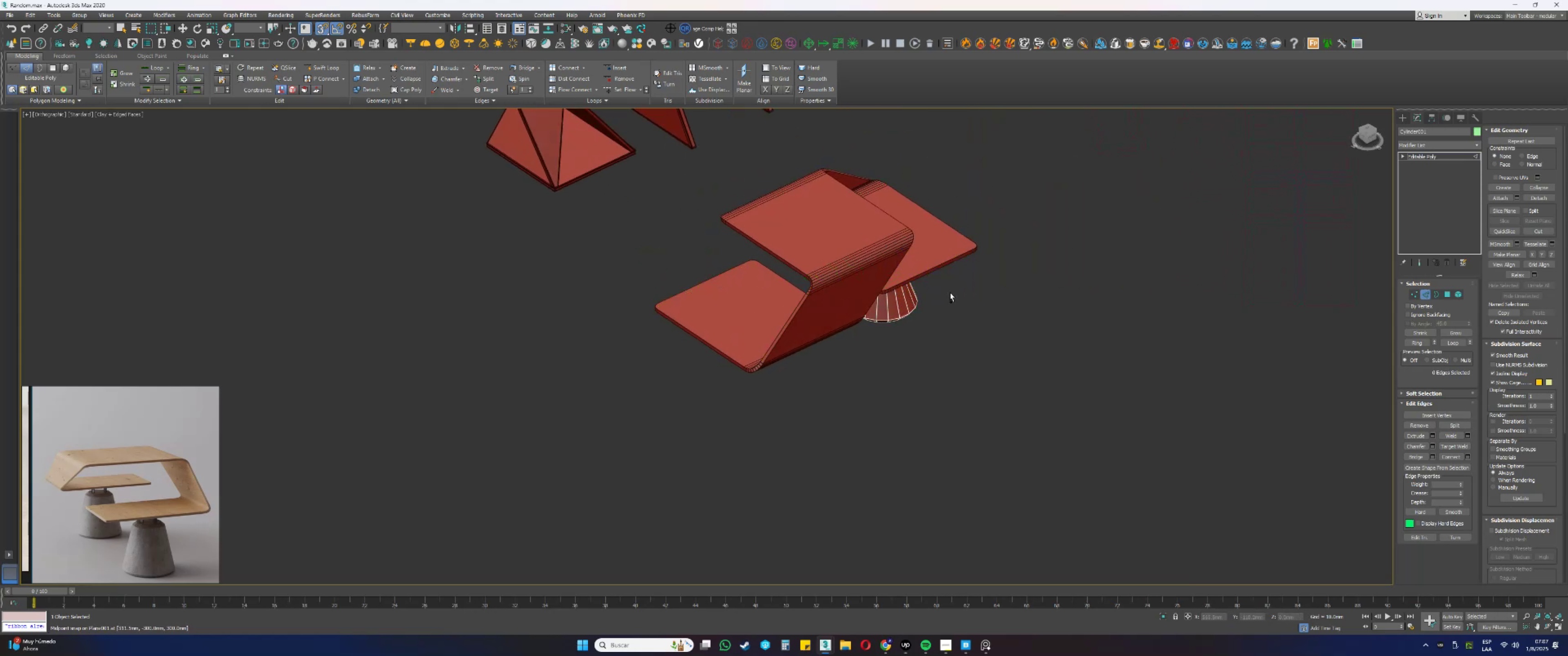 
key(Control+Z)
 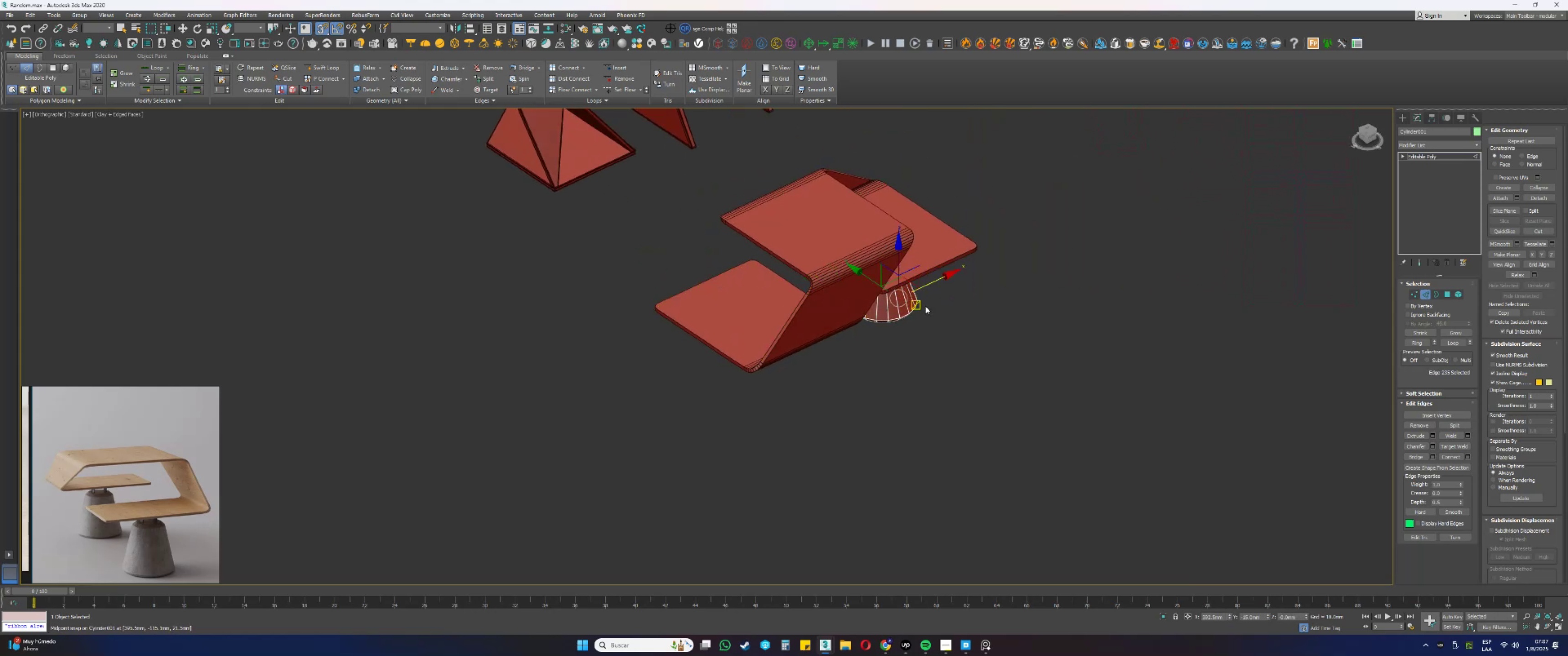 
key(2)
 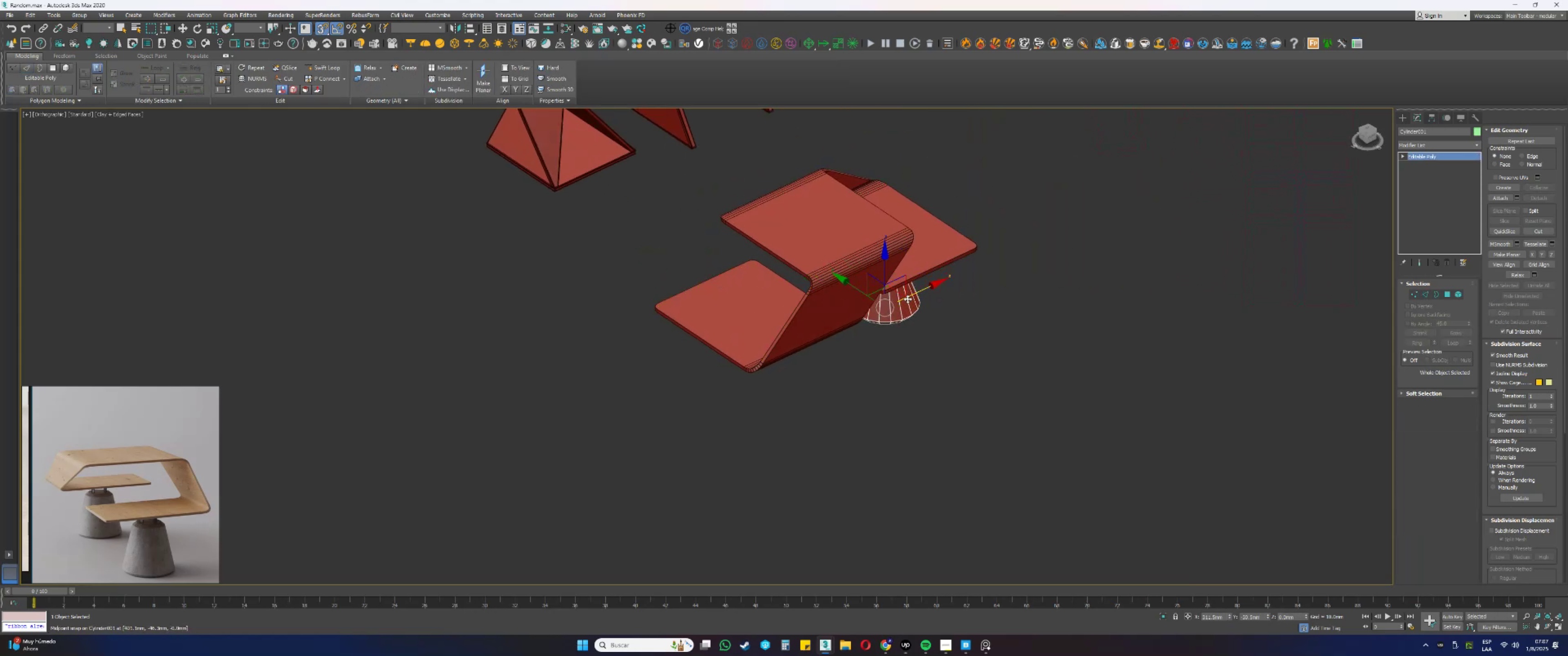 
hold_key(key=AltLeft, duration=0.36)
 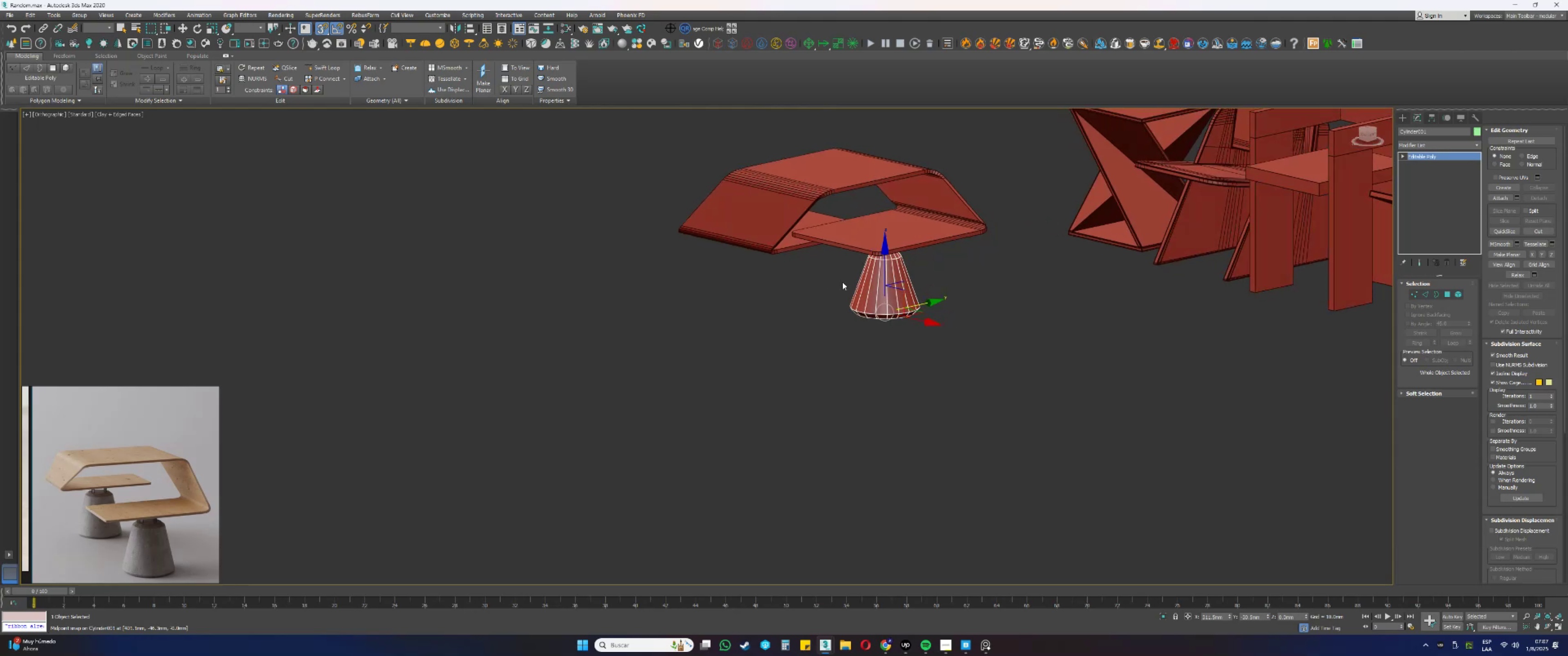 
scroll: coordinate [893, 290], scroll_direction: up, amount: 3.0
 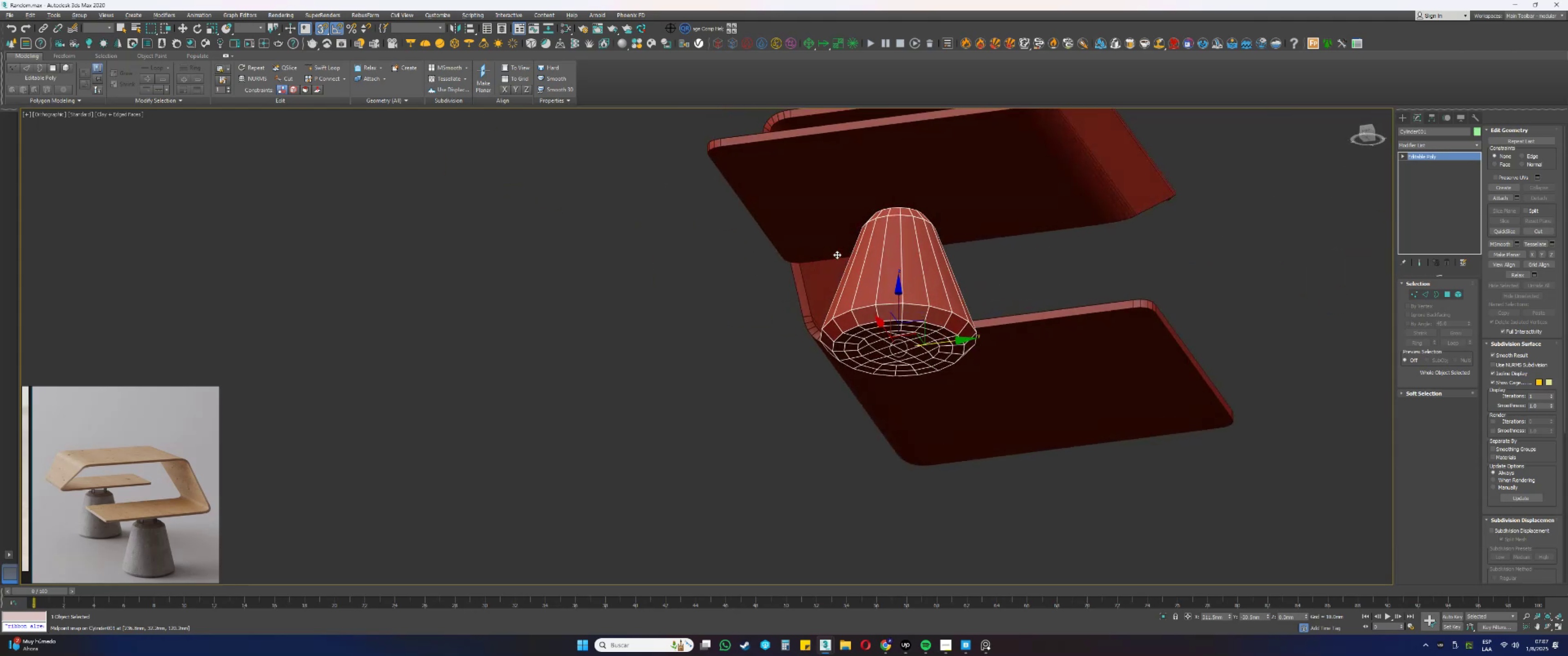 
hold_key(key=AltLeft, duration=1.14)
 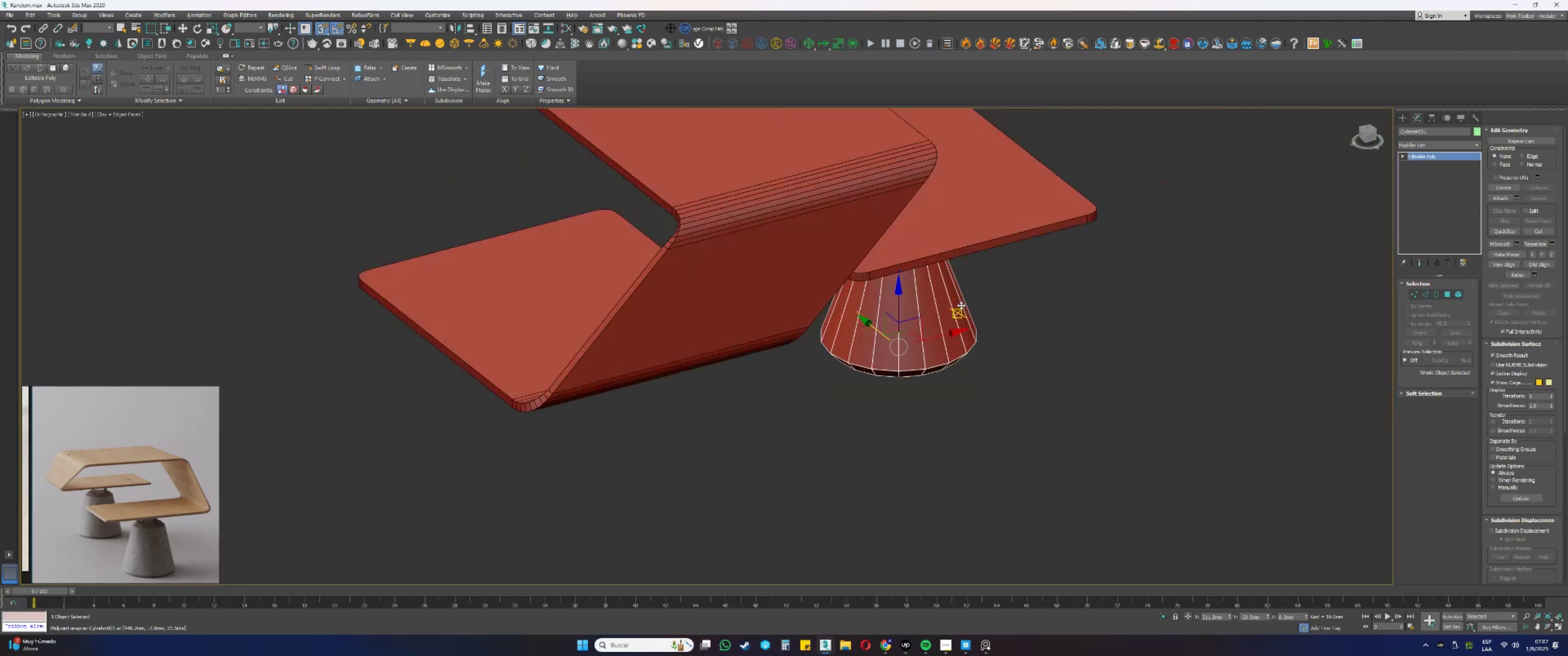 
scroll: coordinate [959, 307], scroll_direction: down, amount: 2.0
 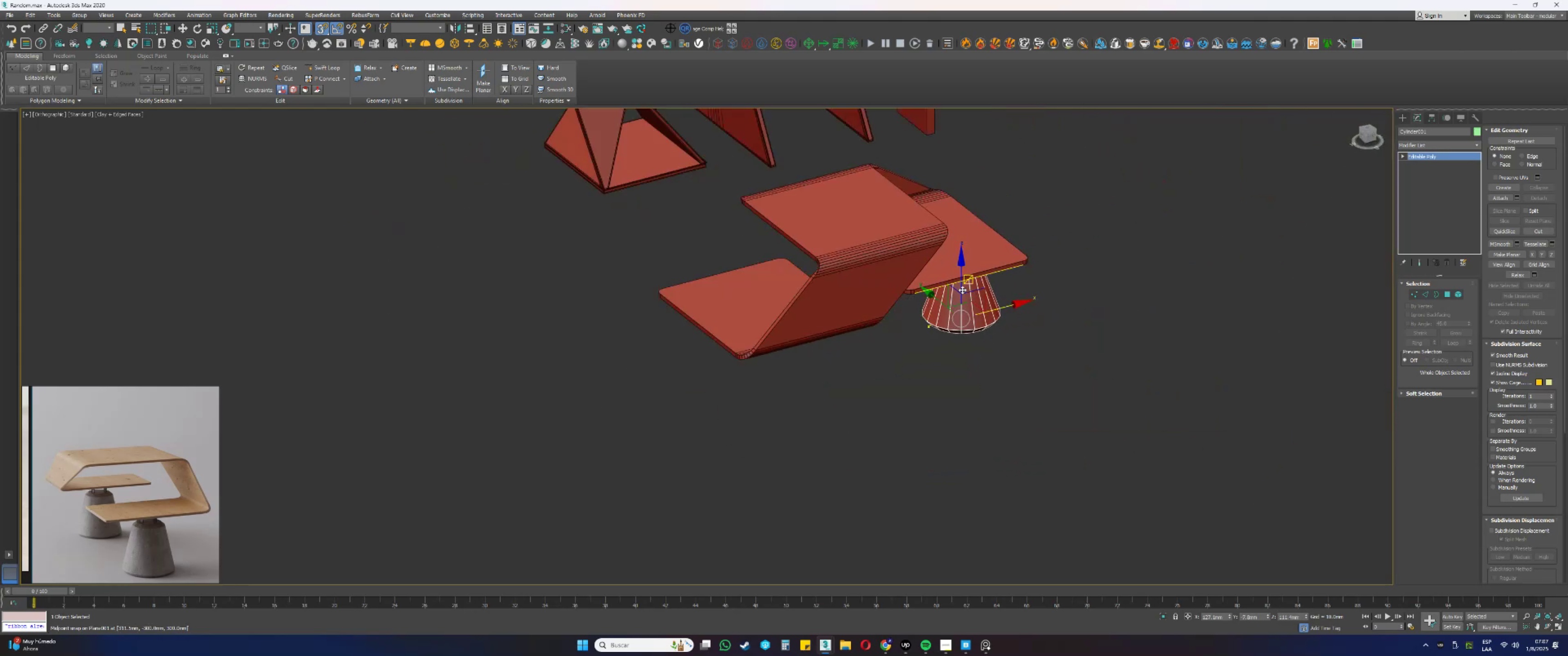 
hold_key(key=ShiftLeft, duration=0.77)
 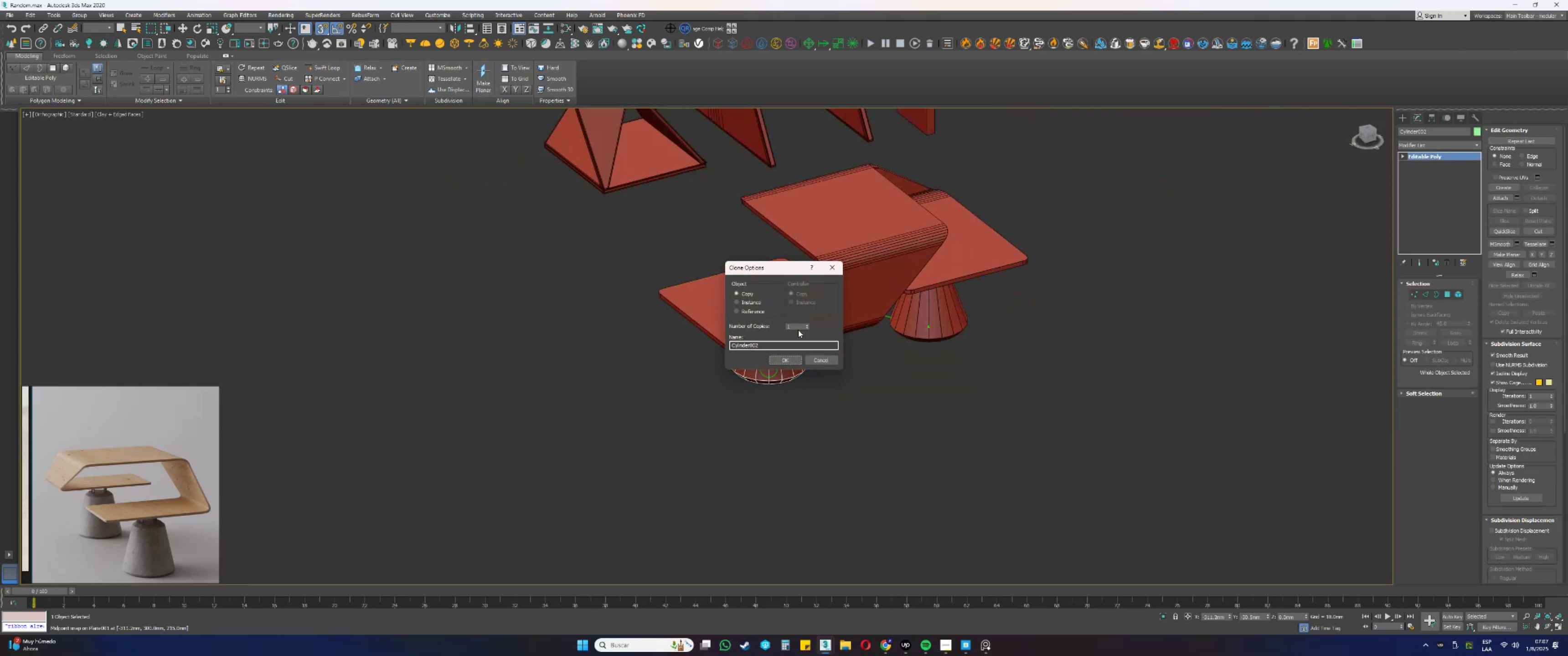 
left_click([788, 359])
 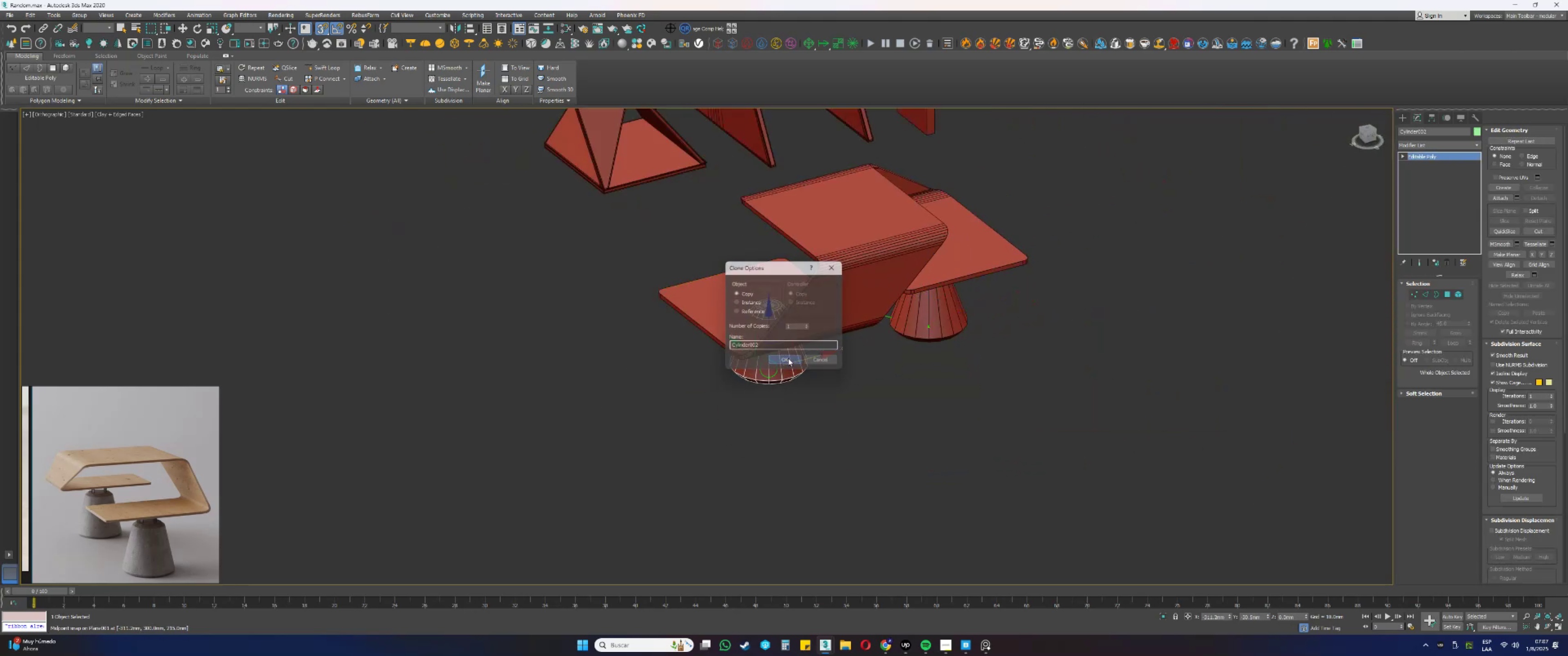 
key(S)
 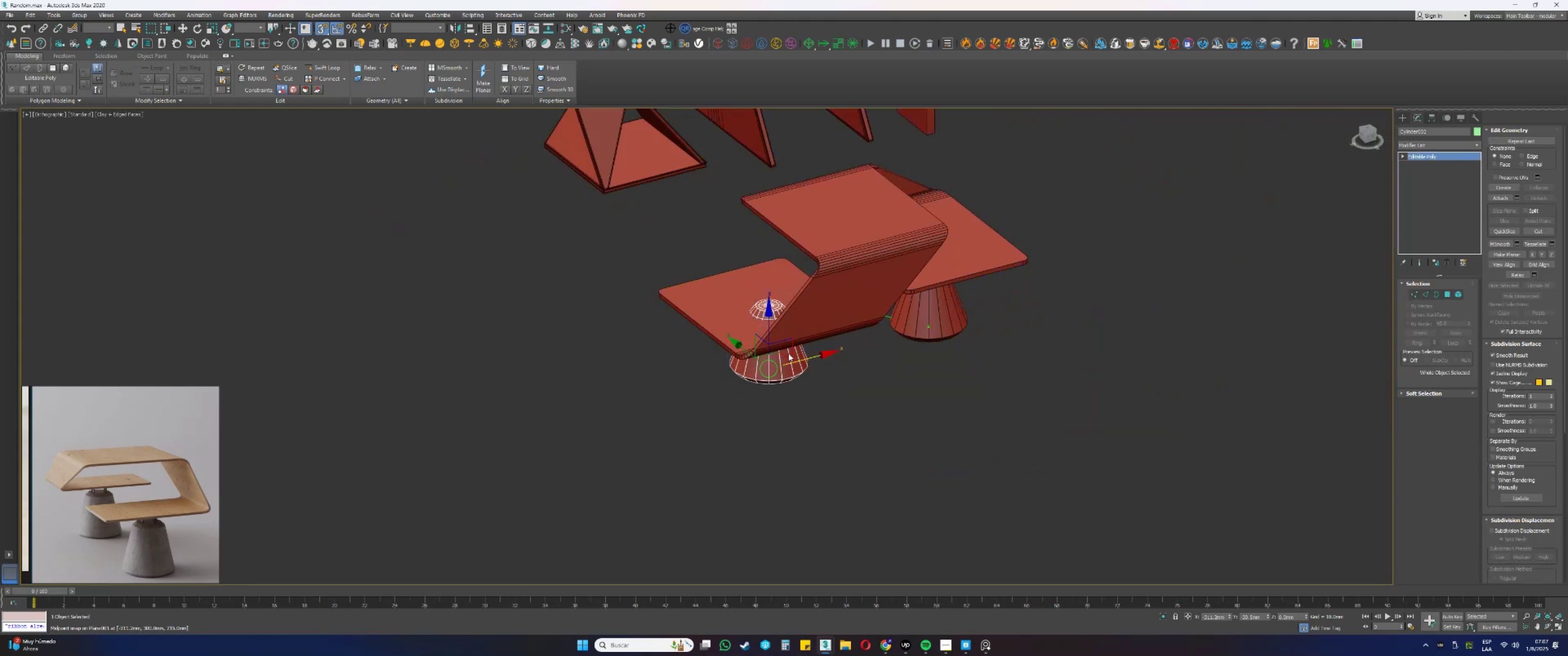 
scroll: coordinate [794, 350], scroll_direction: up, amount: 2.0
 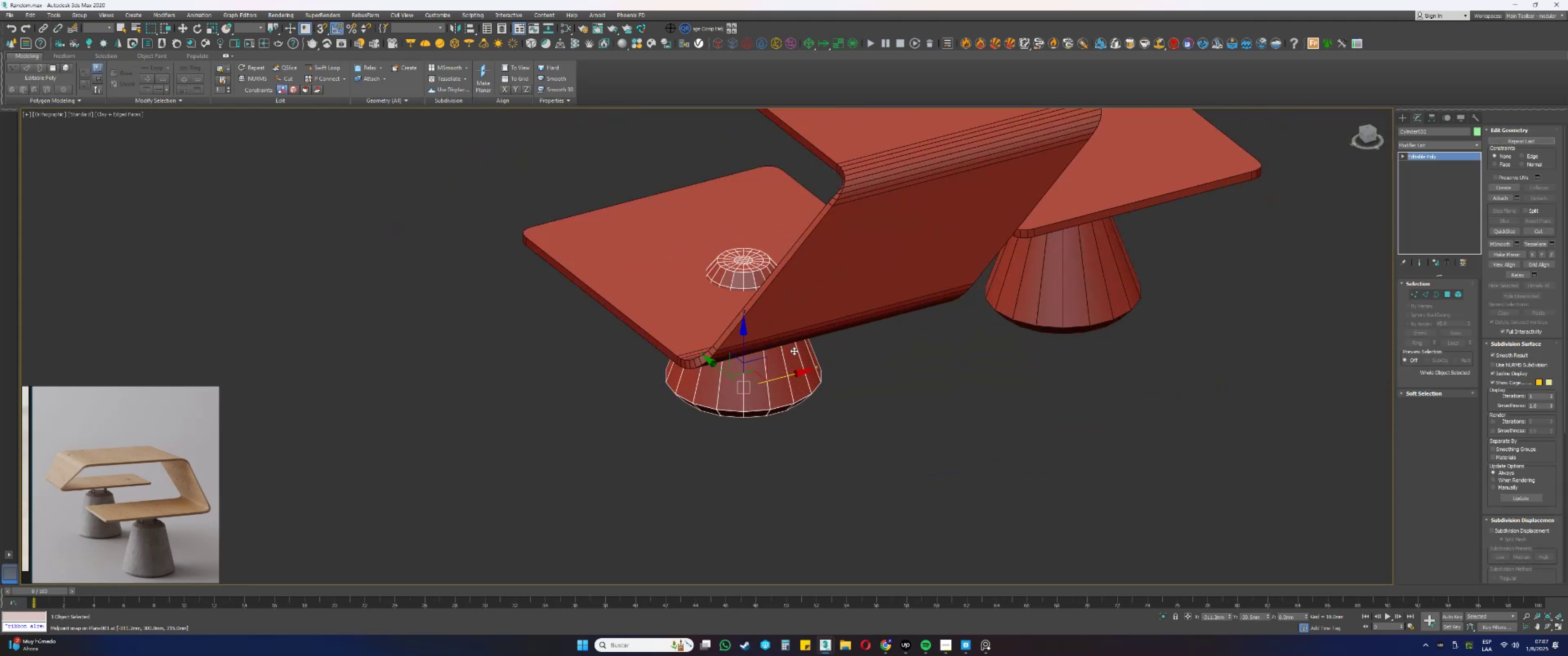 
key(Alt+AltLeft)
 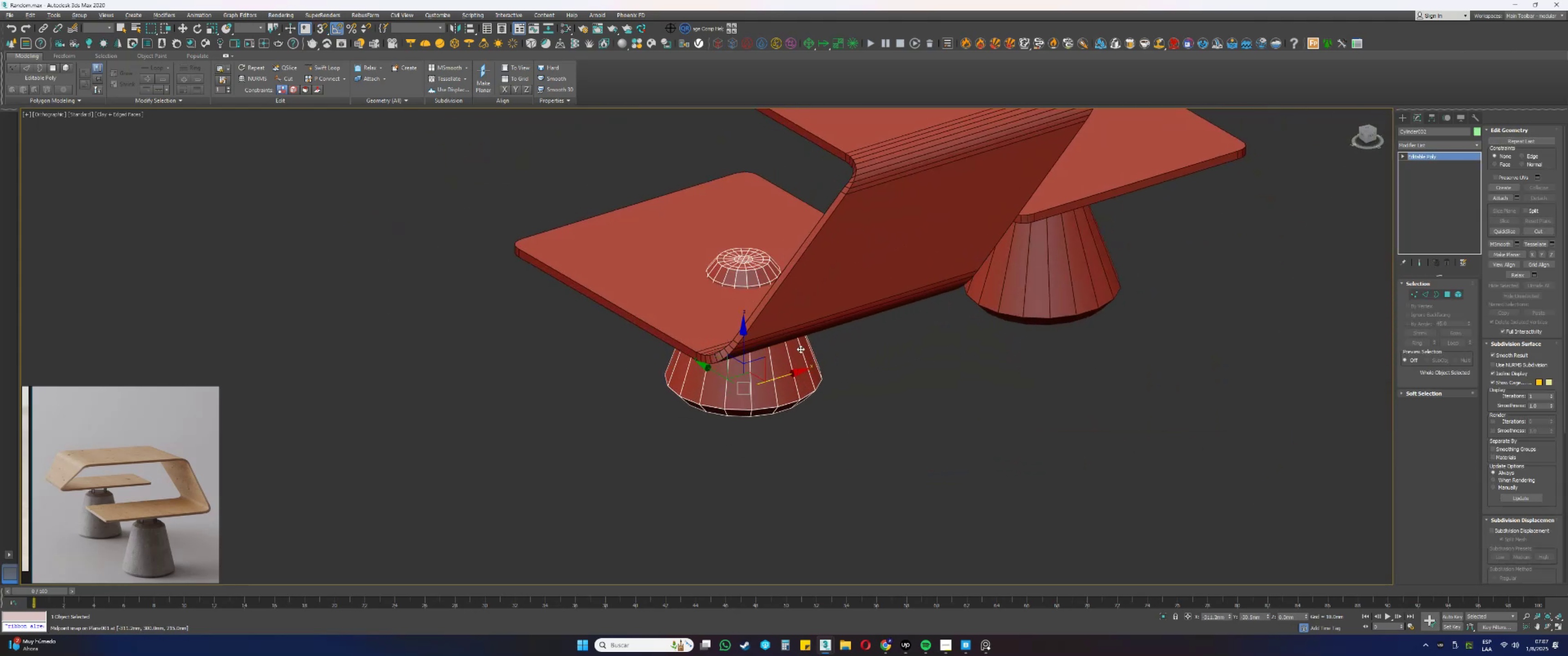 
type(fz1[F3])
 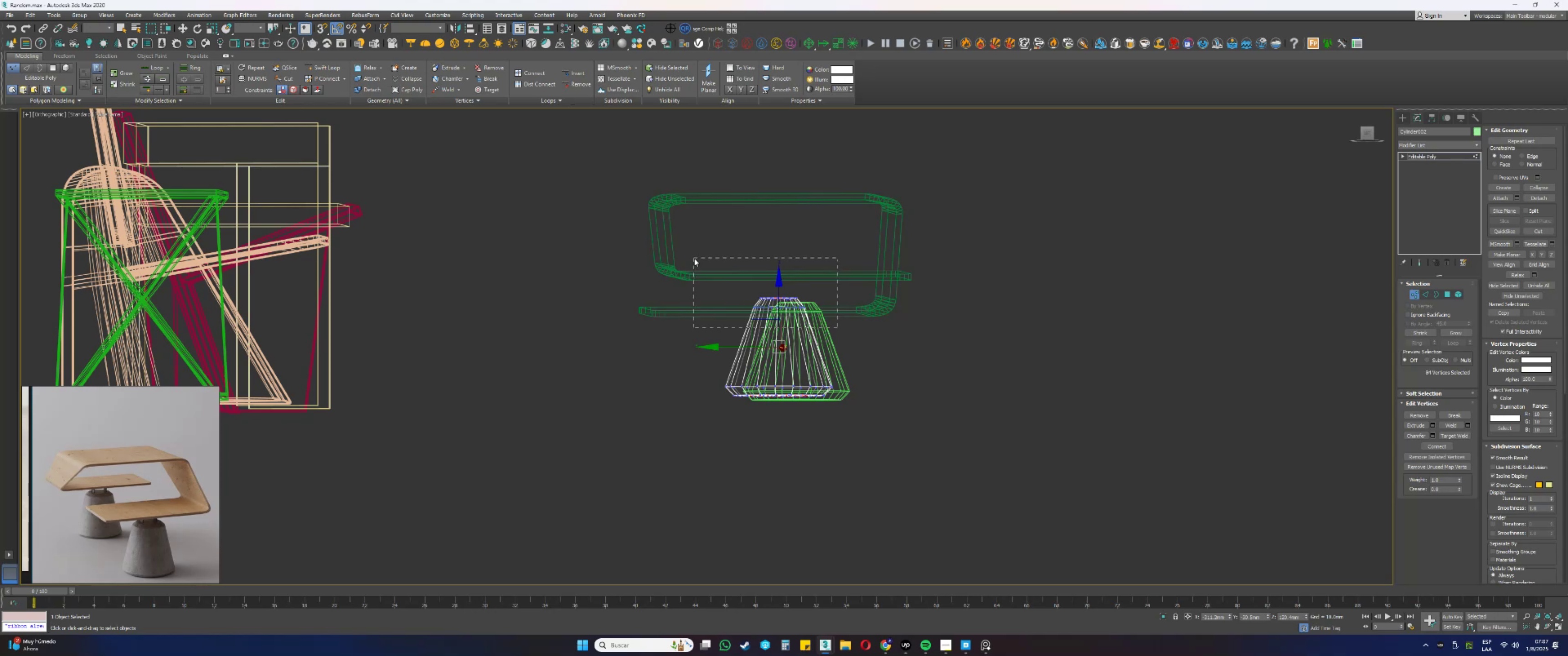 
scroll: coordinate [803, 347], scroll_direction: down, amount: 4.0
 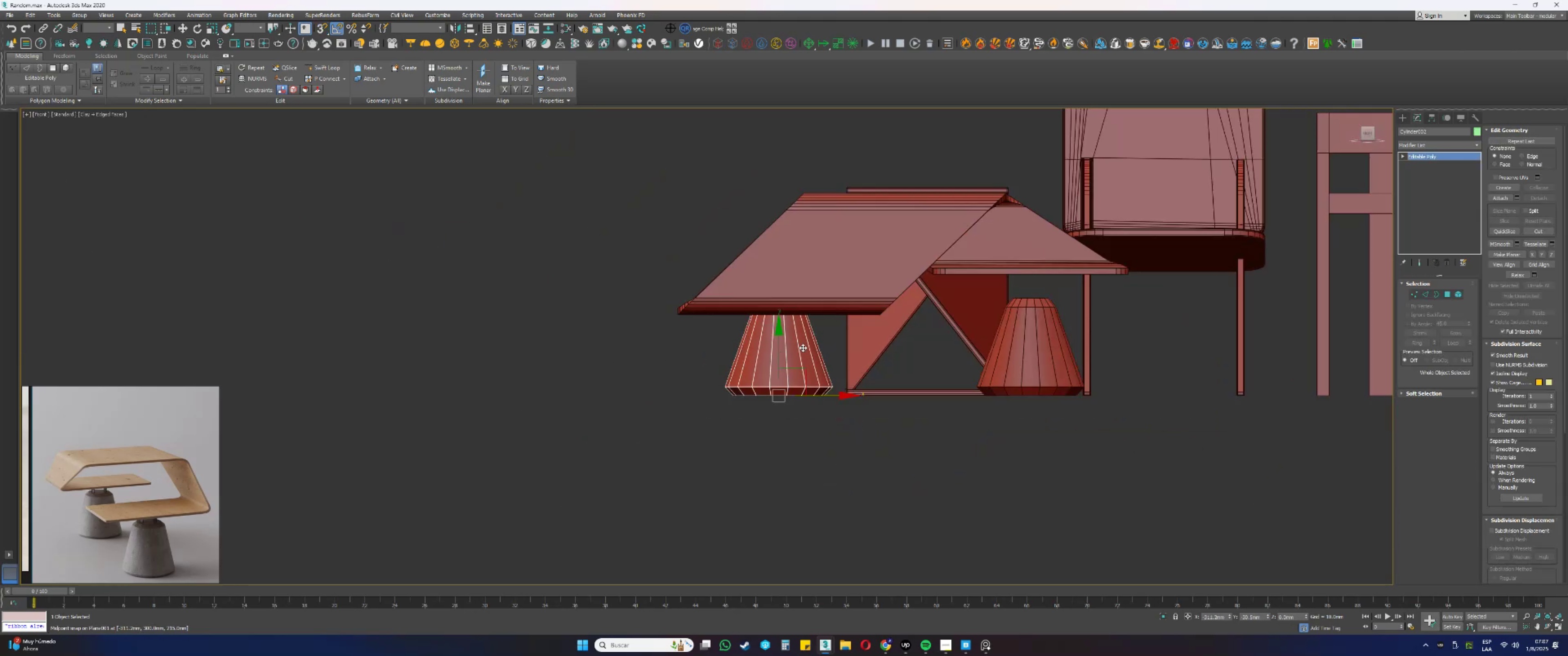 
hold_key(key=AltLeft, duration=0.94)
 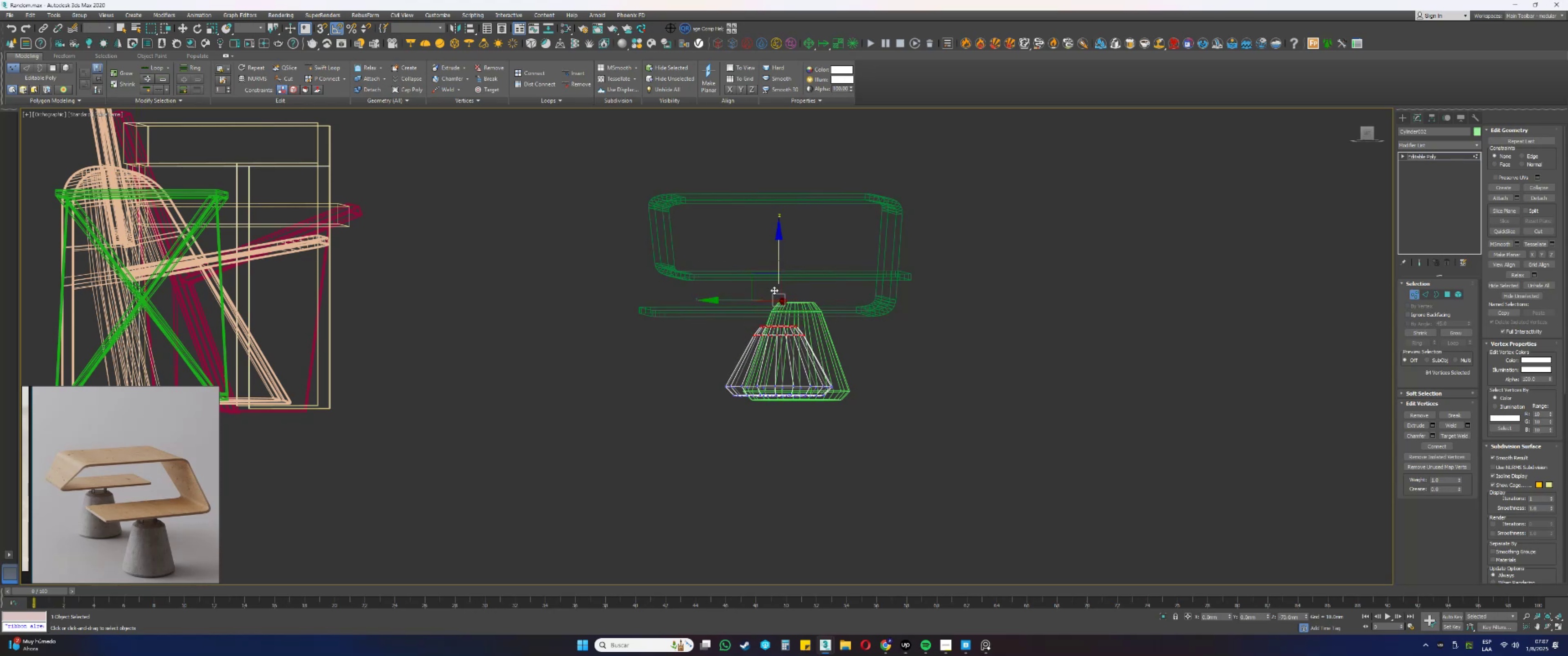 
key(F3)
 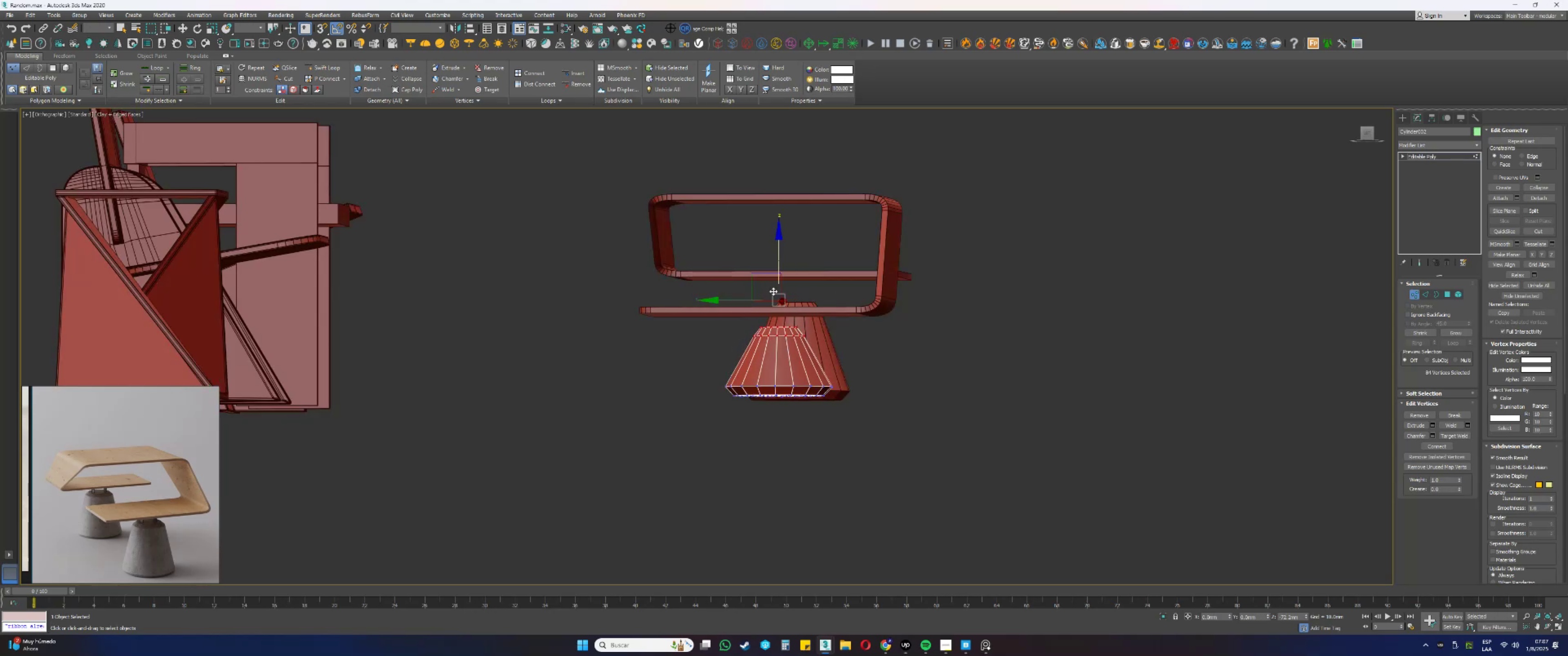 
scroll: coordinate [770, 296], scroll_direction: up, amount: 2.0
 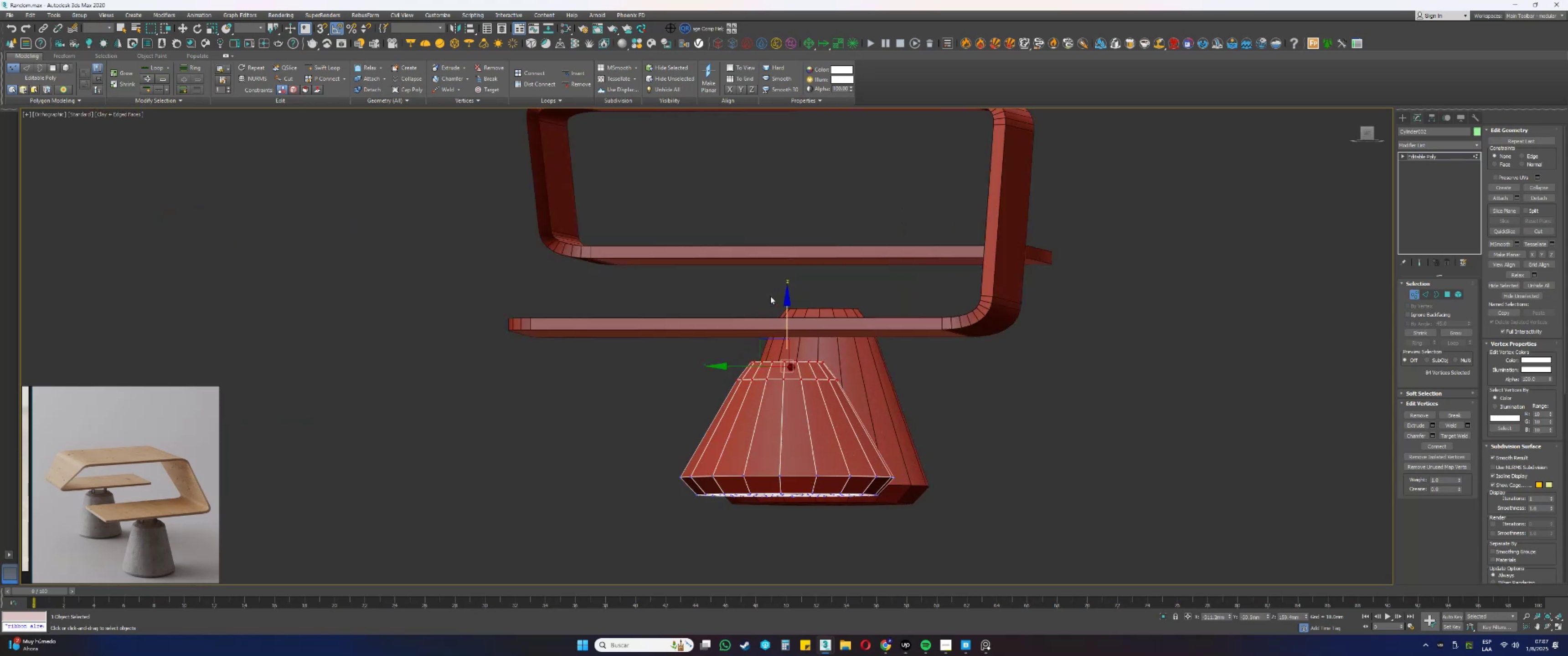 
hold_key(key=AltLeft, duration=0.34)
 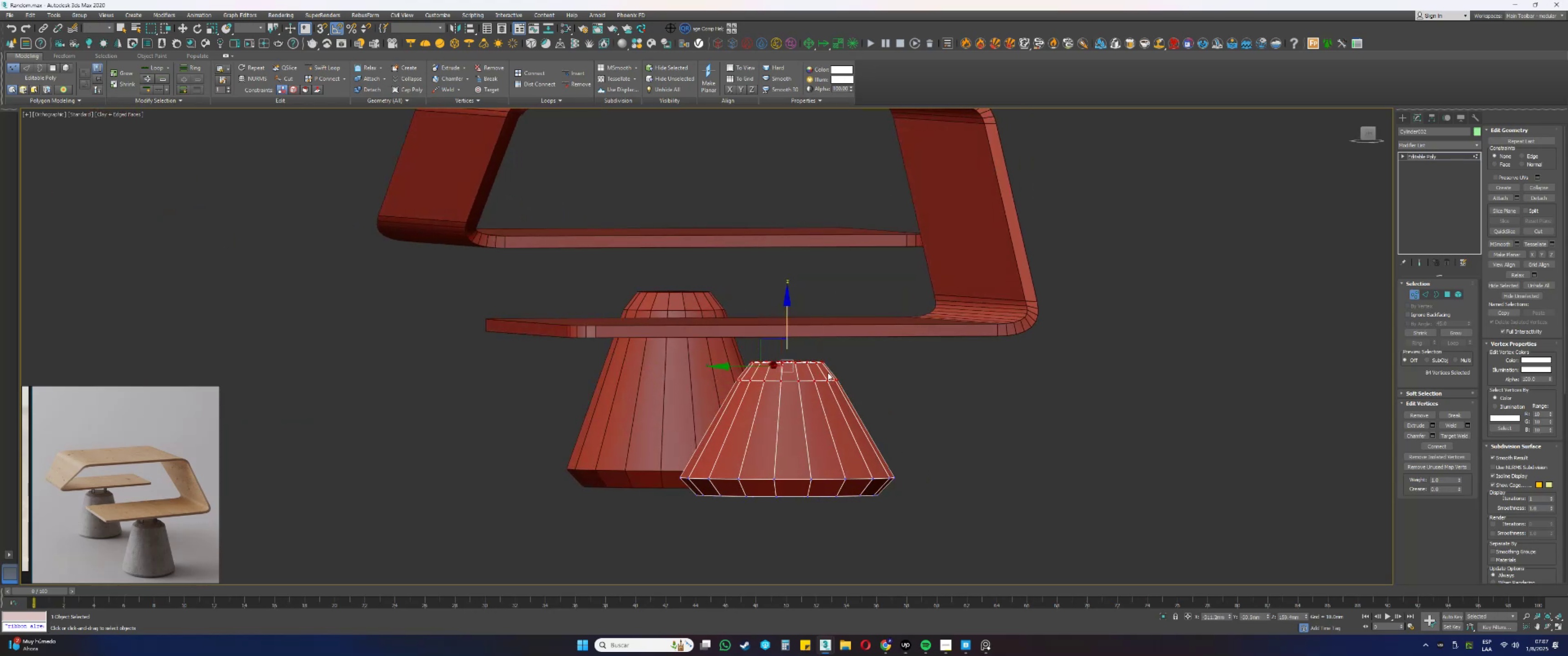 
key(Alt+AltLeft)
 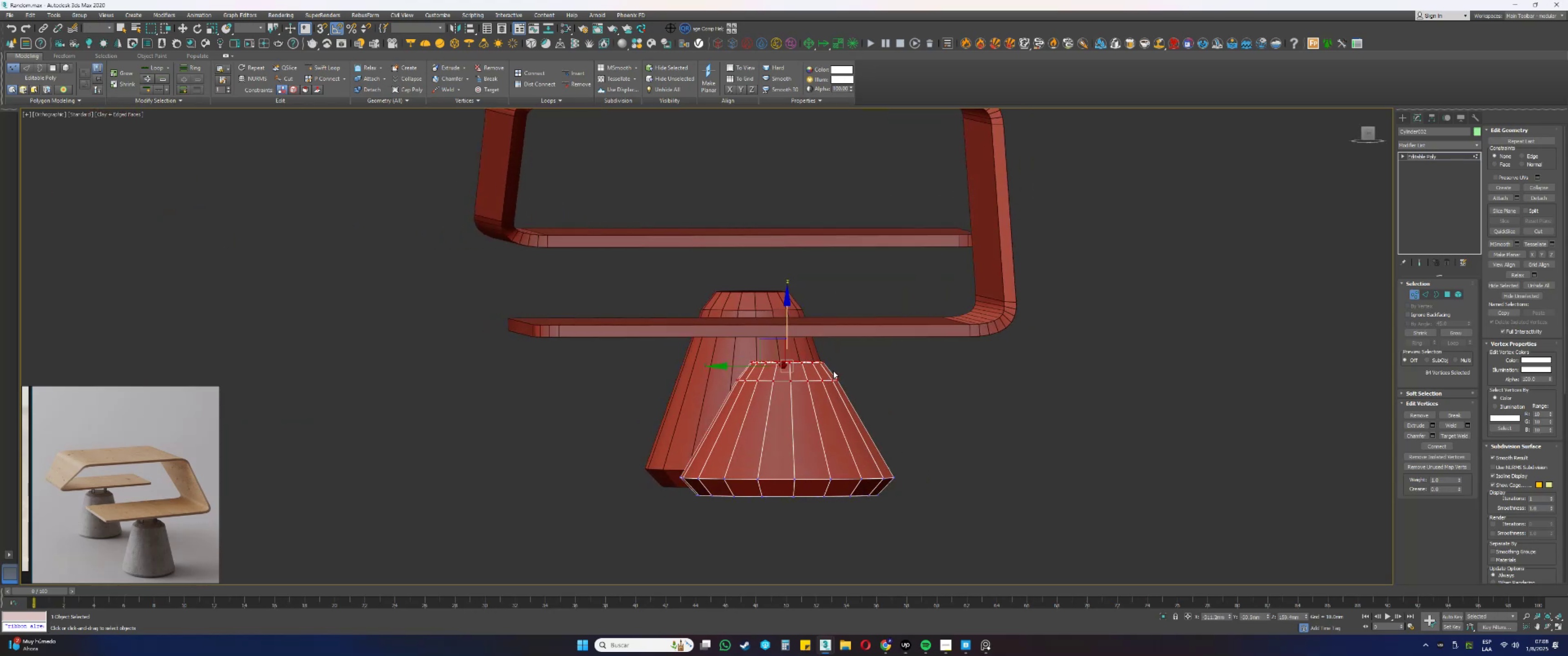 
hold_key(key=AltLeft, duration=0.96)
 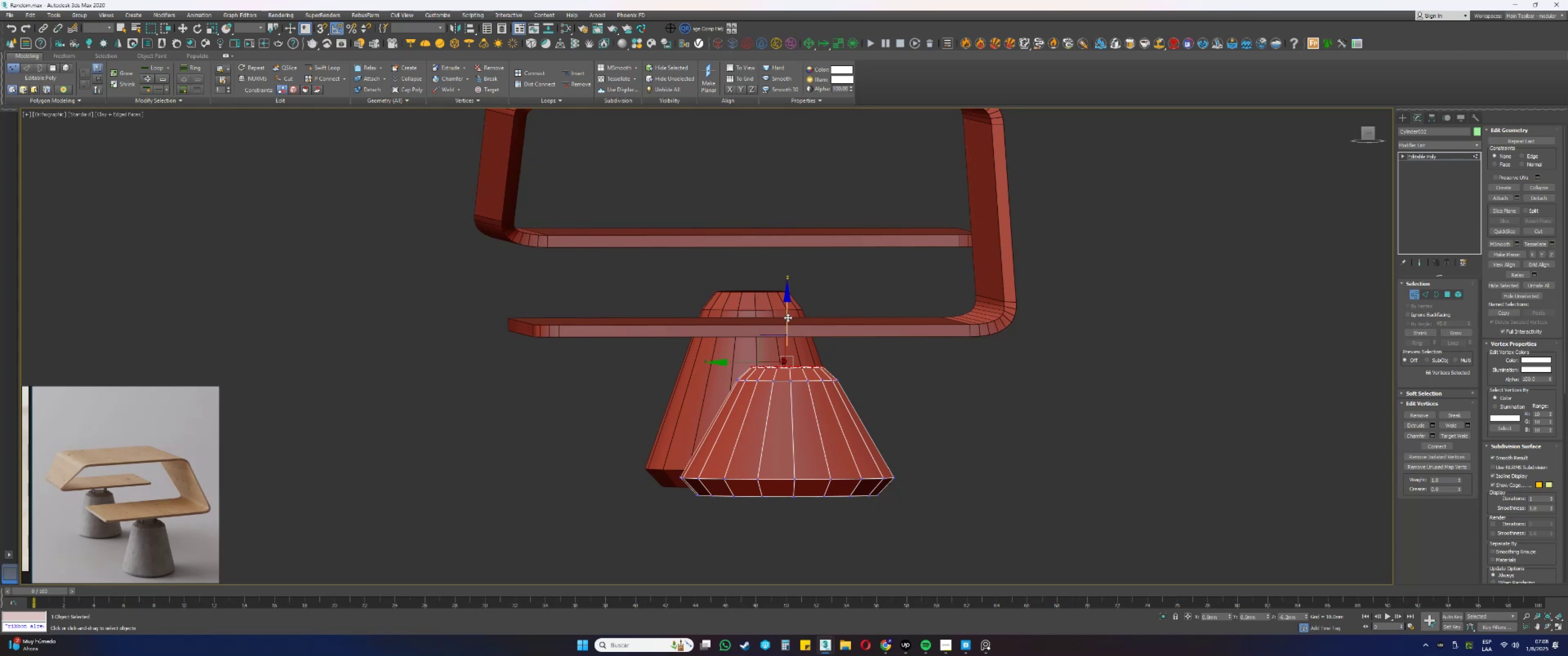 
scroll: coordinate [788, 317], scroll_direction: down, amount: 1.0
 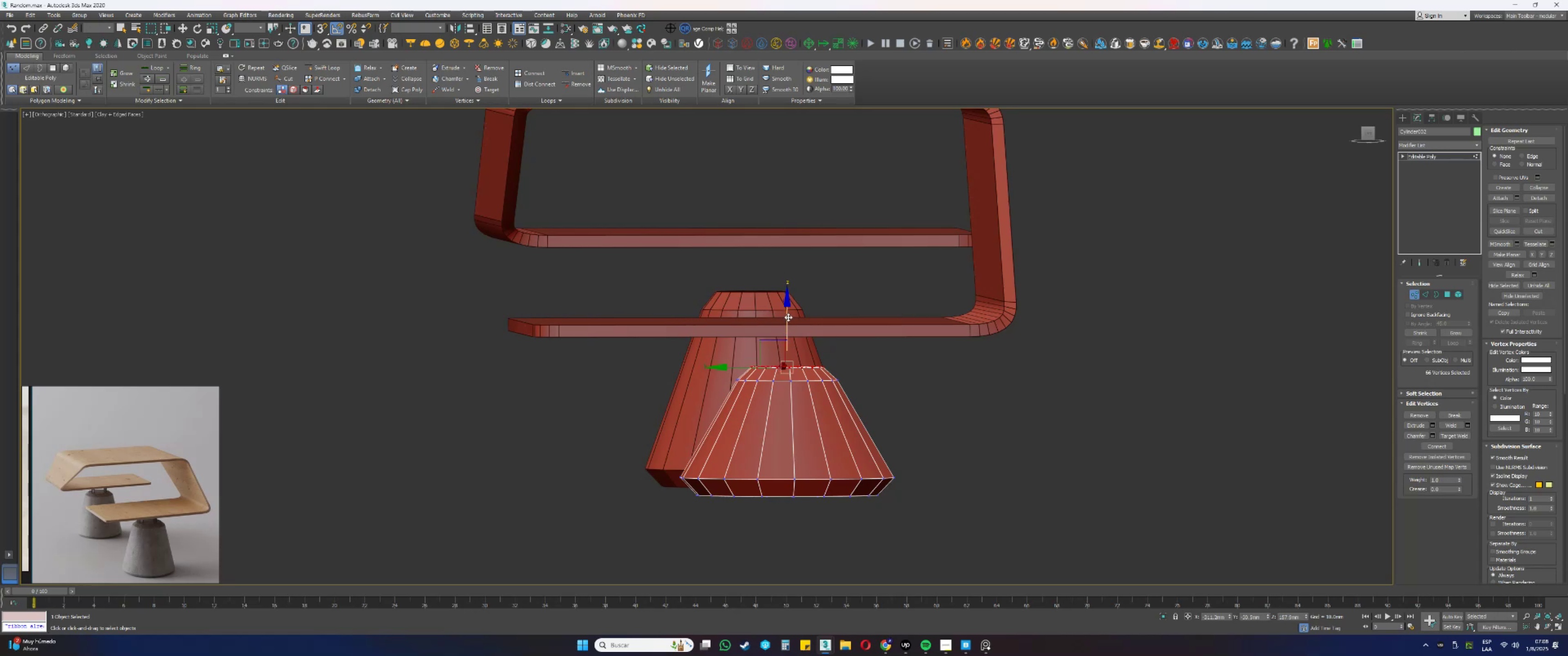 
hold_key(key=AltLeft, duration=0.7)
 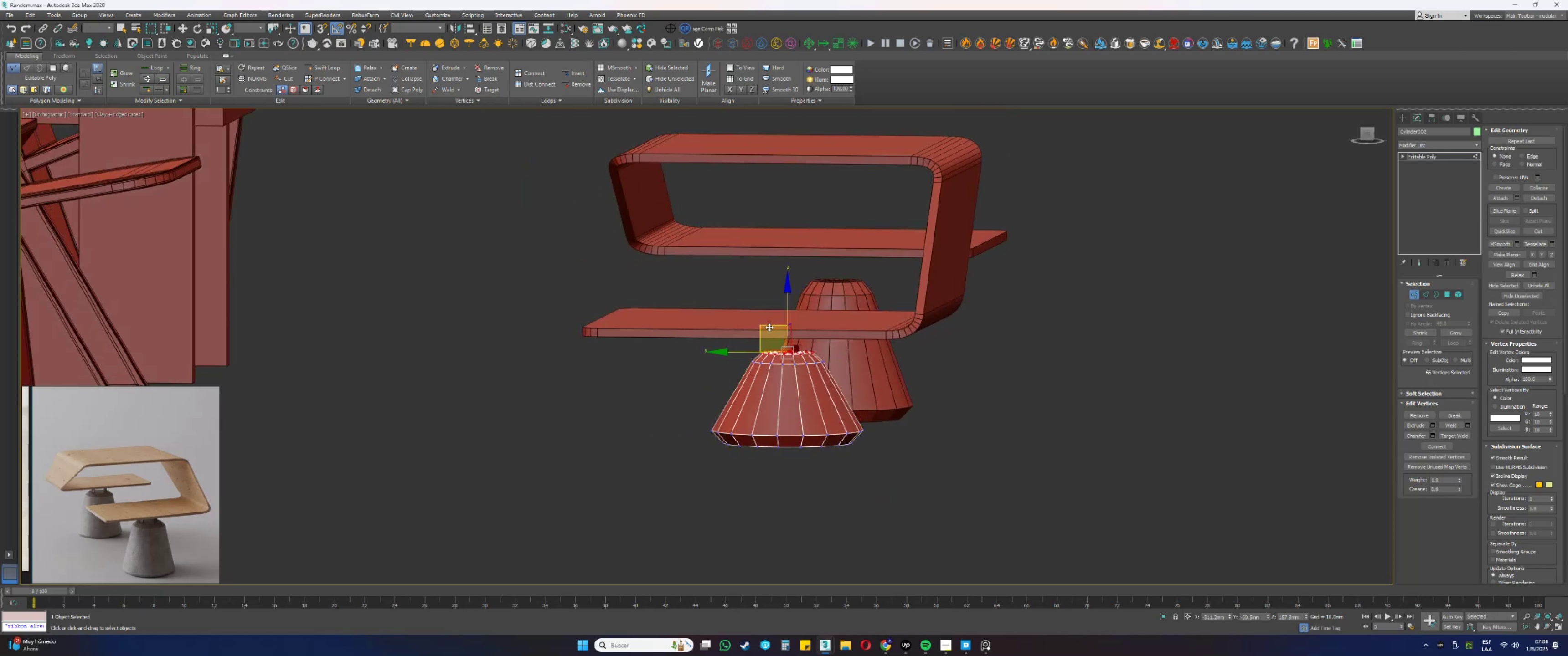 
wait(10.43)
 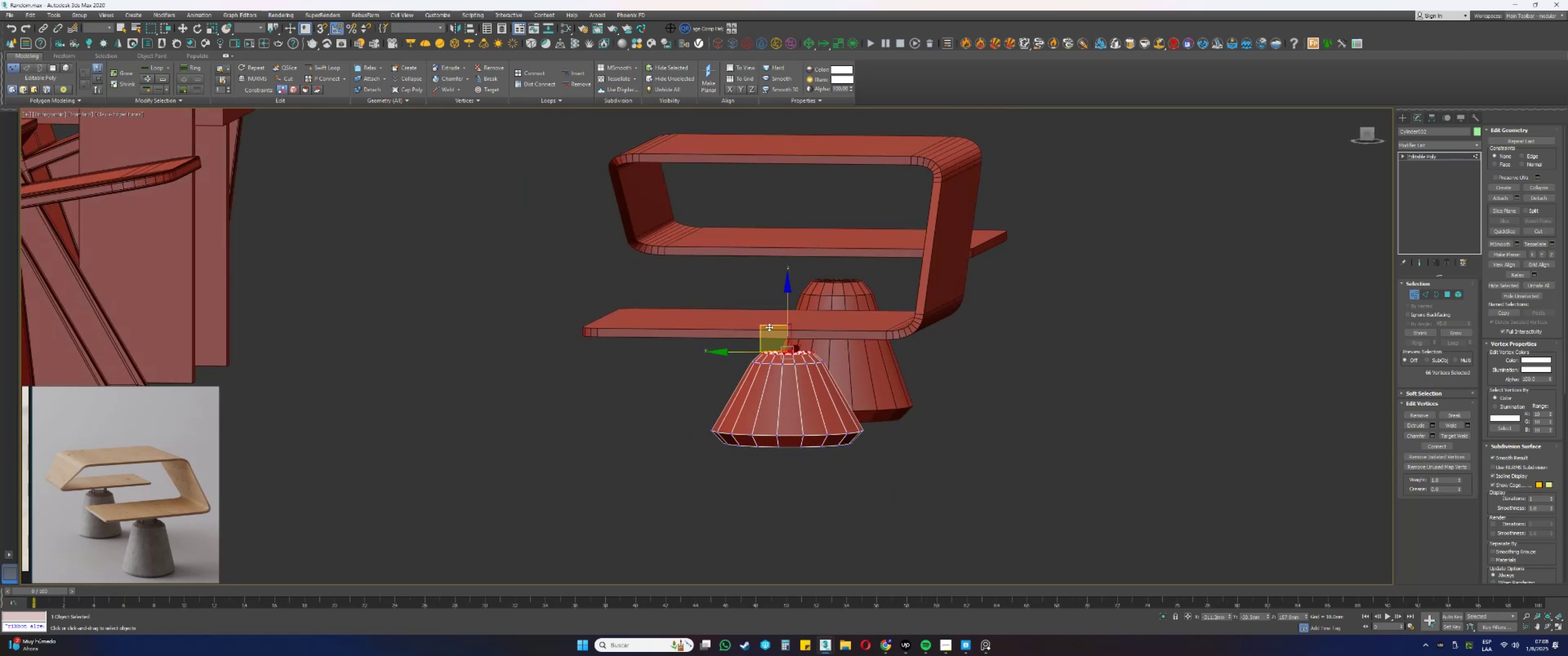 
key(1)
 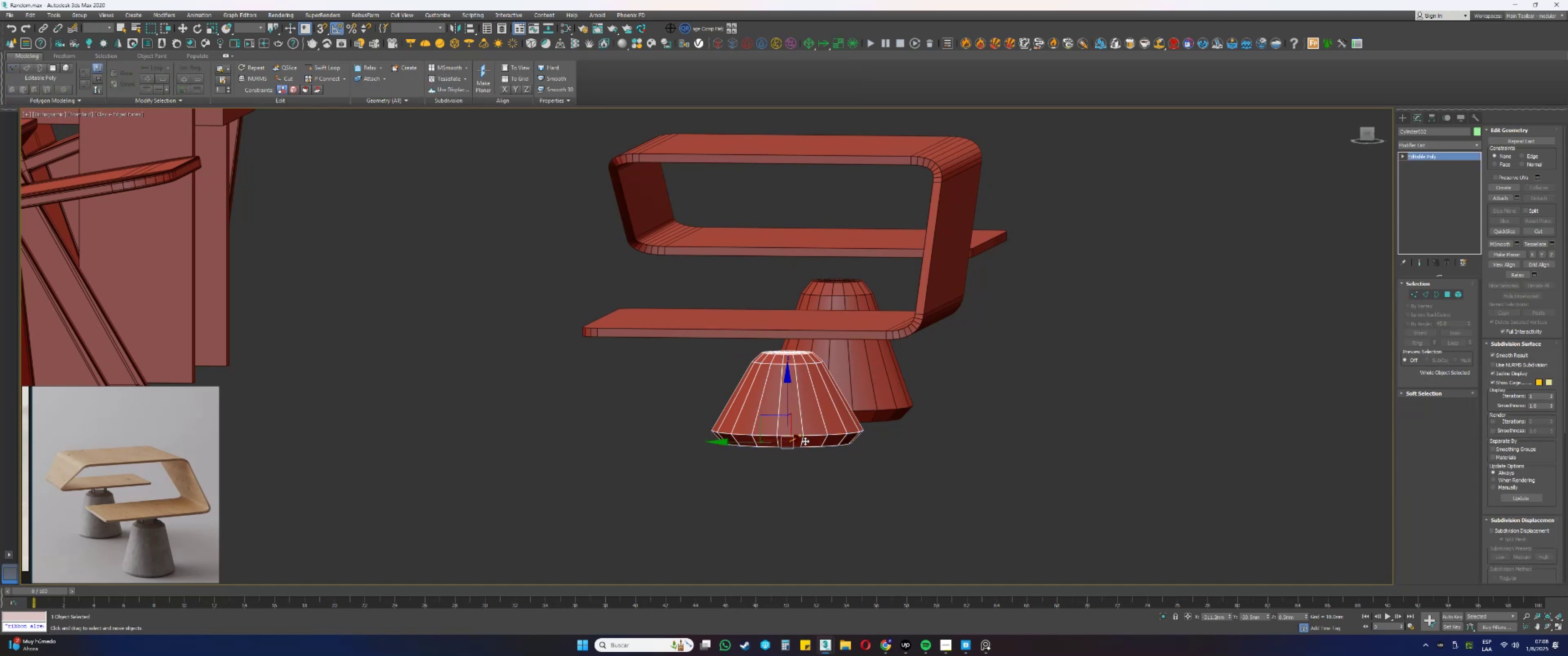 
key(Delete)
 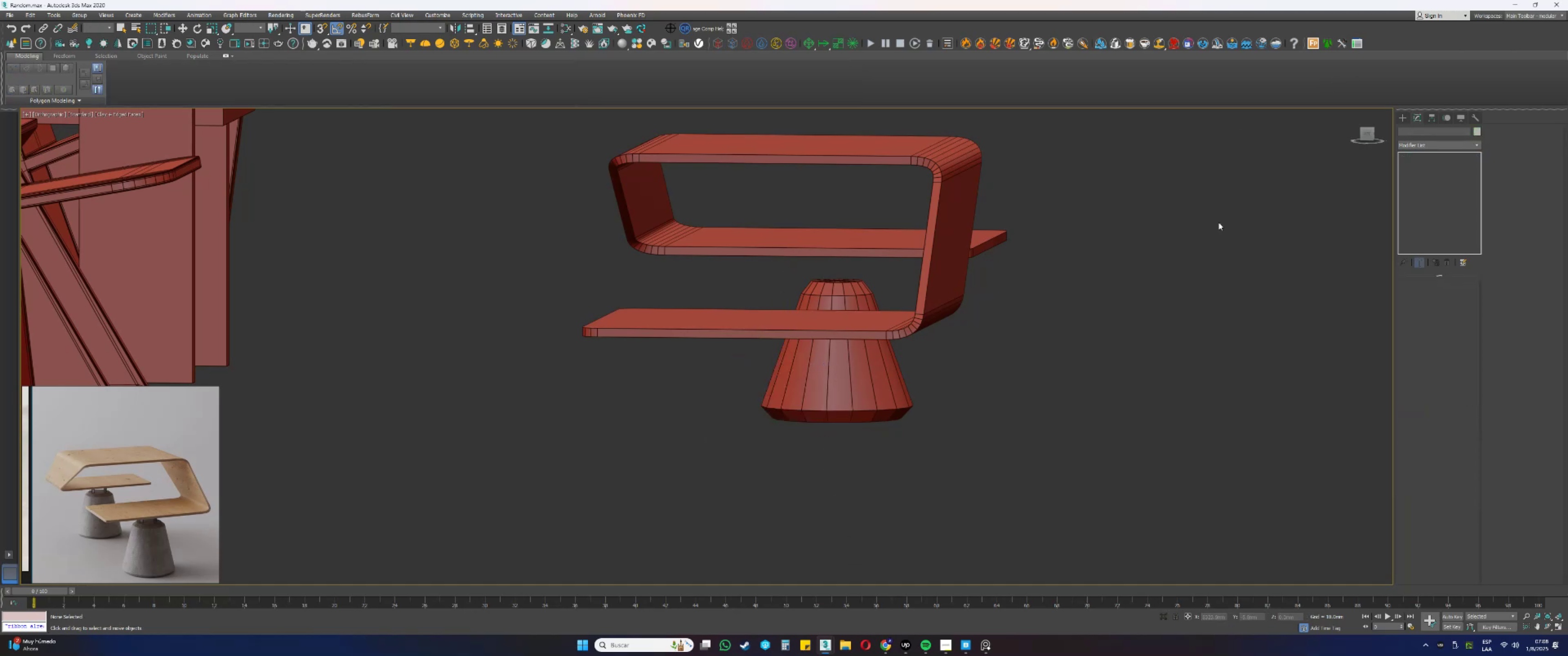 
key(Control+ControlLeft)
 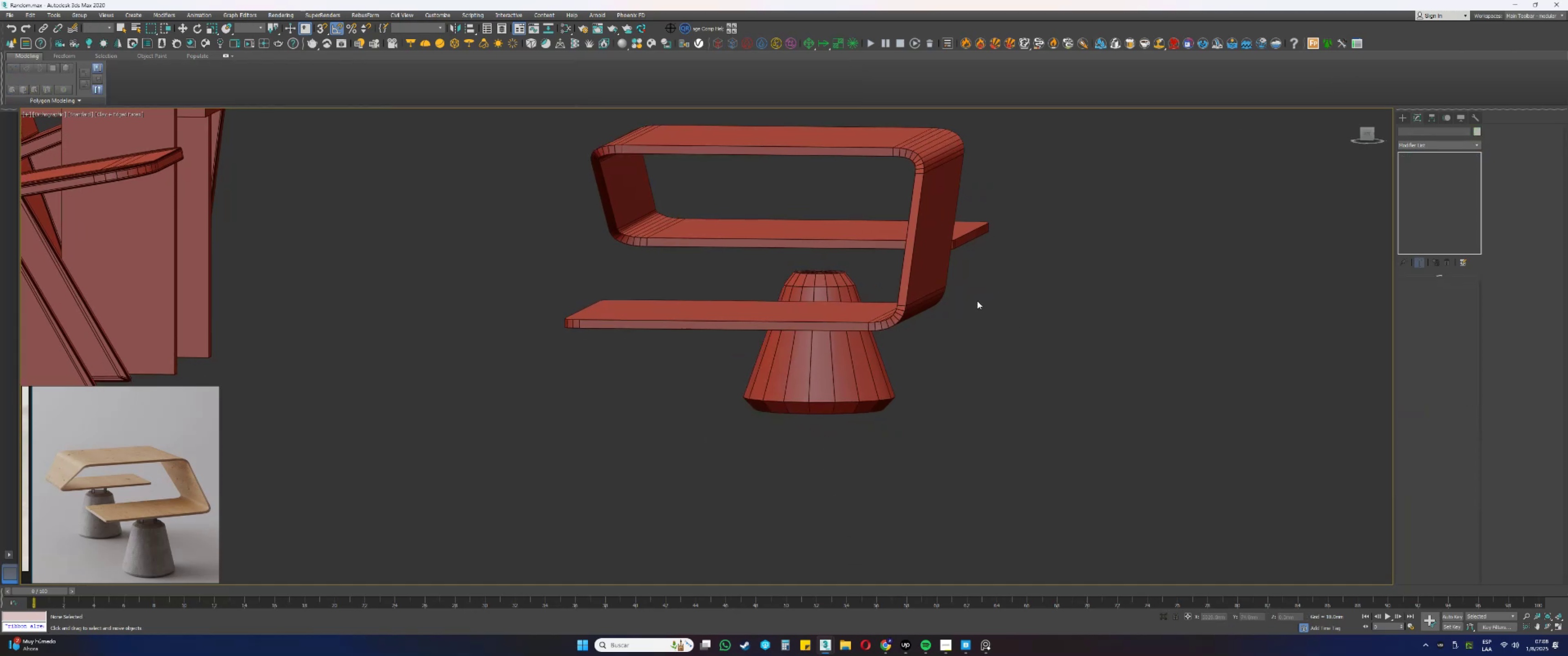 
key(Control+S)
 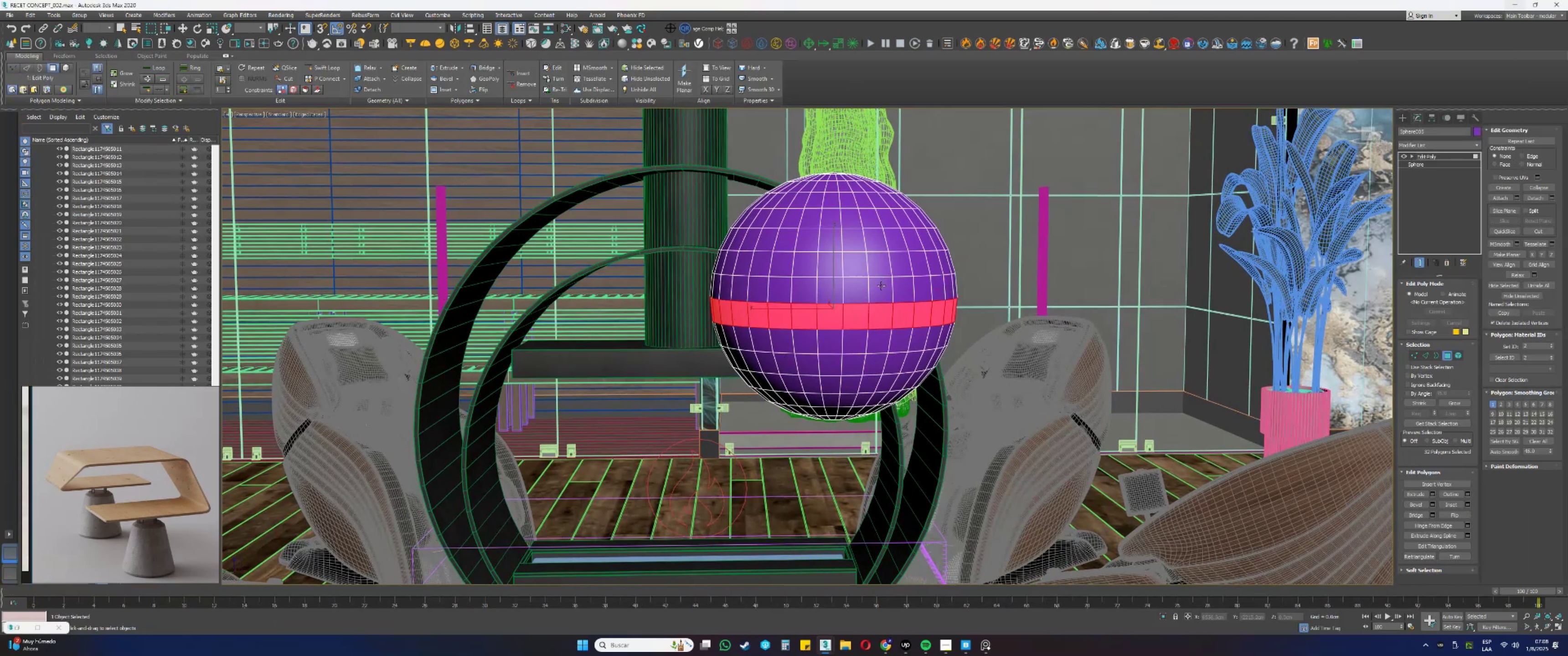 
key(Delete)
 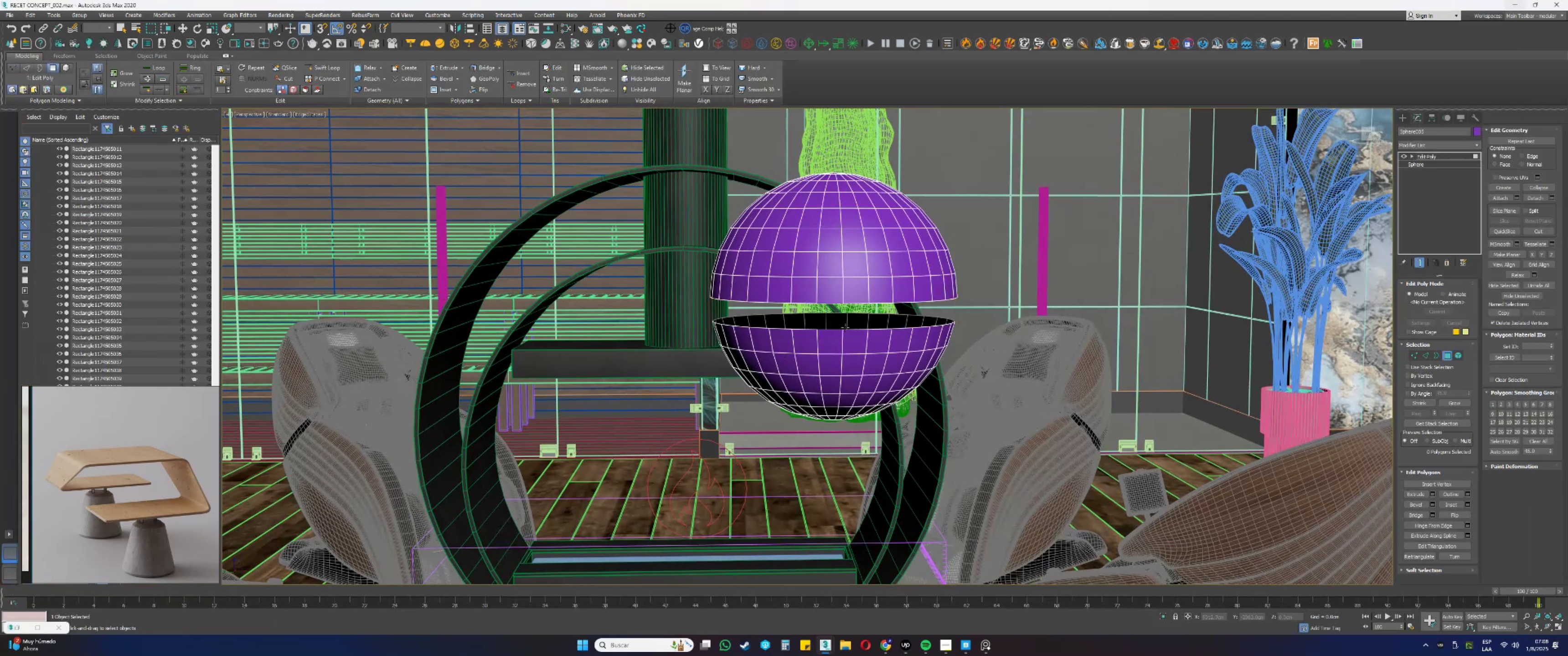 
key(5)
 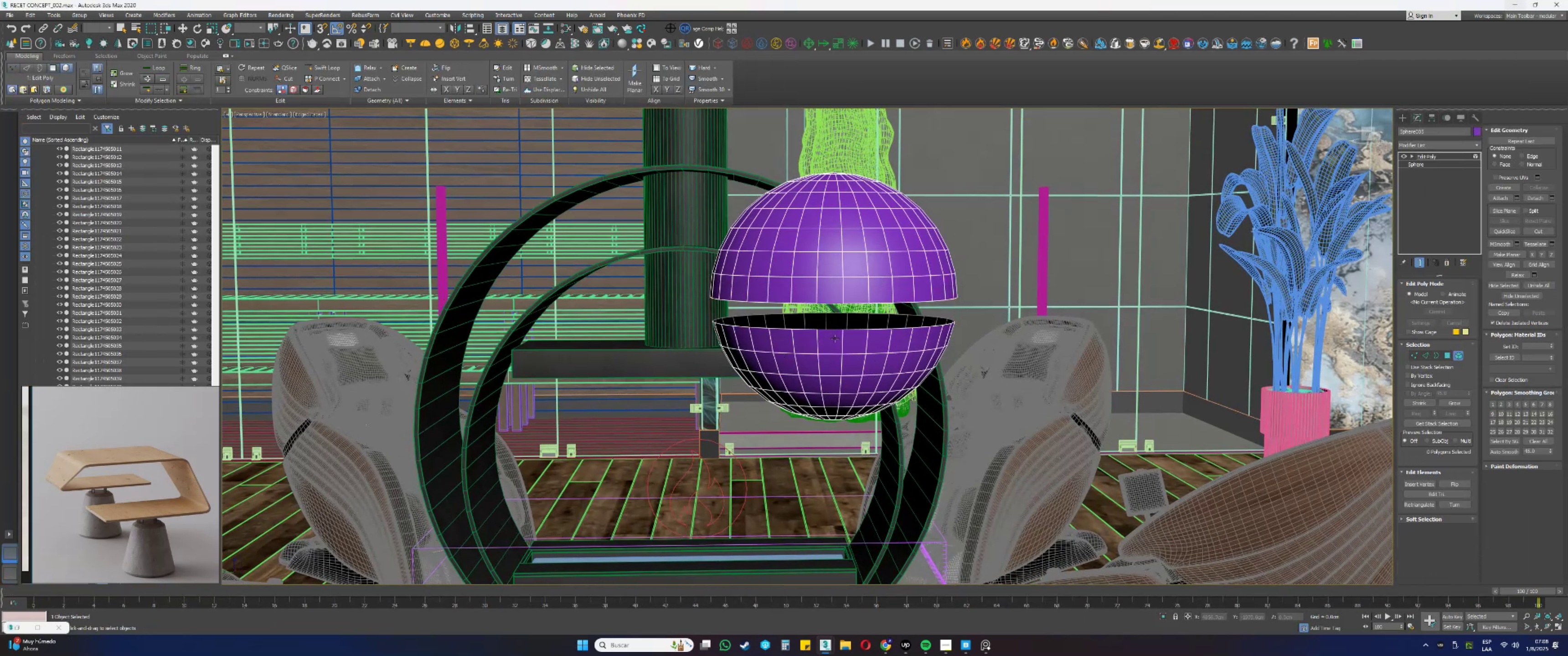 
left_click([835, 338])
 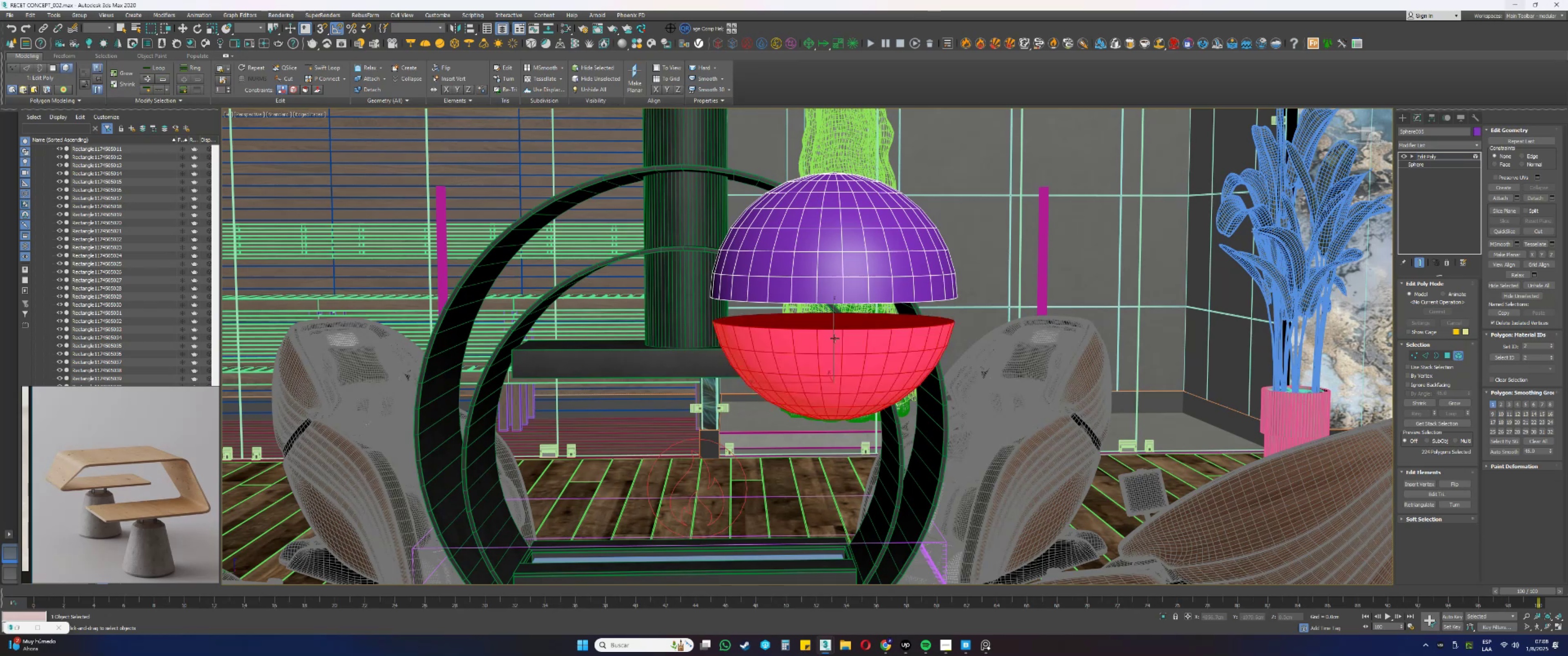 
key(Delete)
 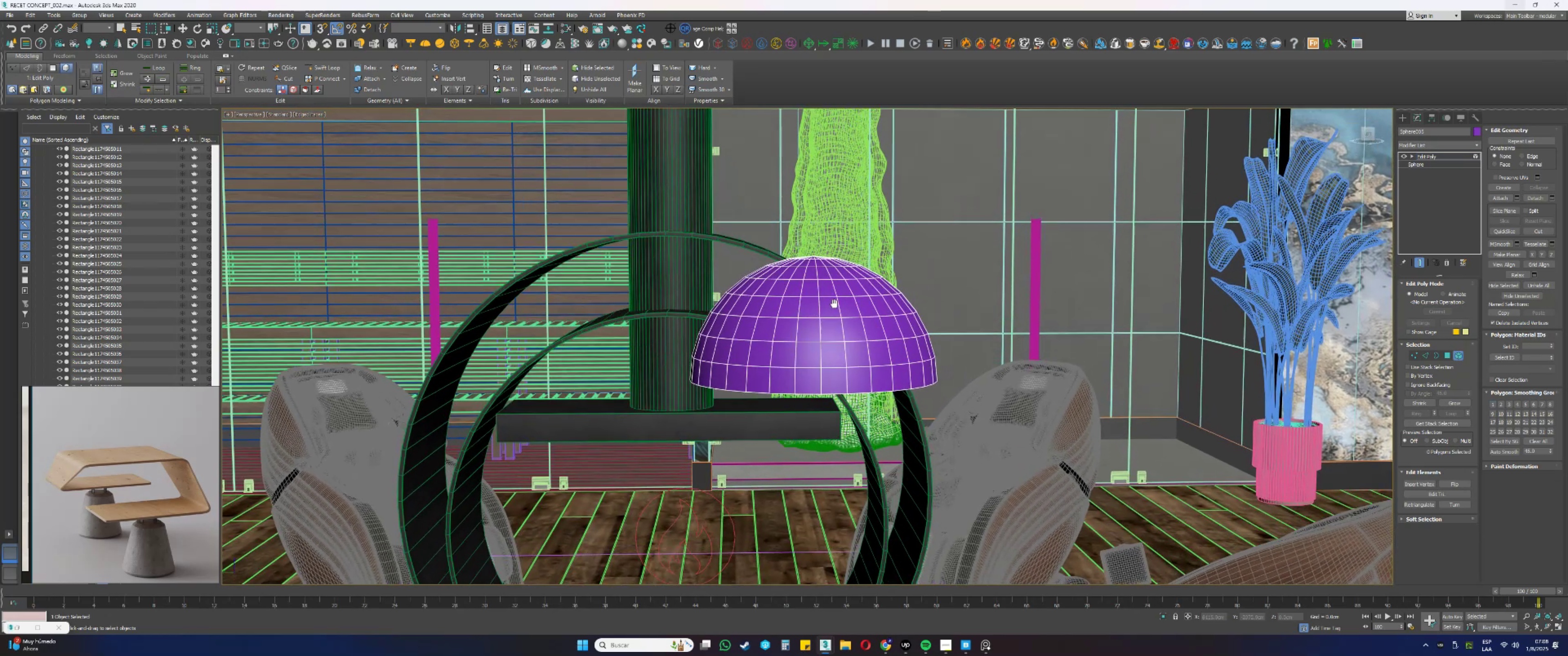 
scroll: coordinate [821, 282], scroll_direction: up, amount: 1.0
 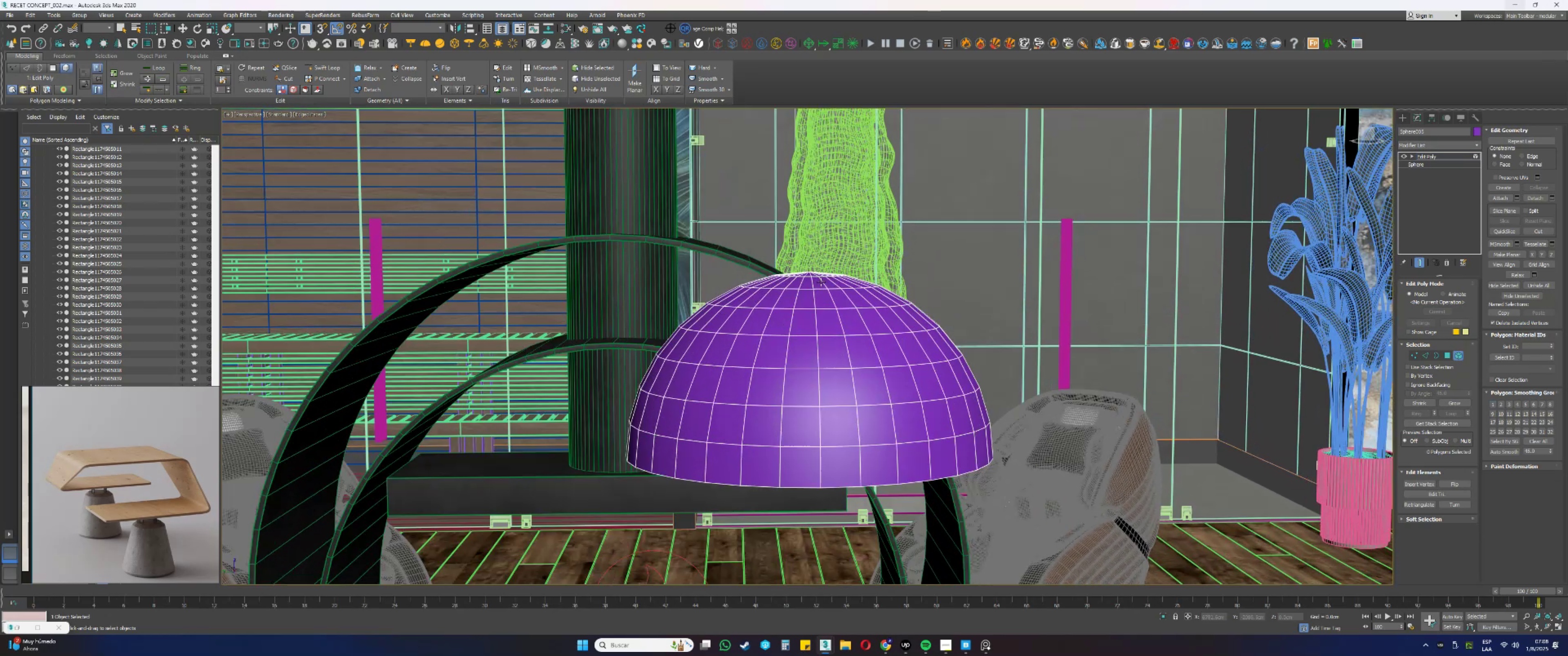 
left_click([821, 281])
 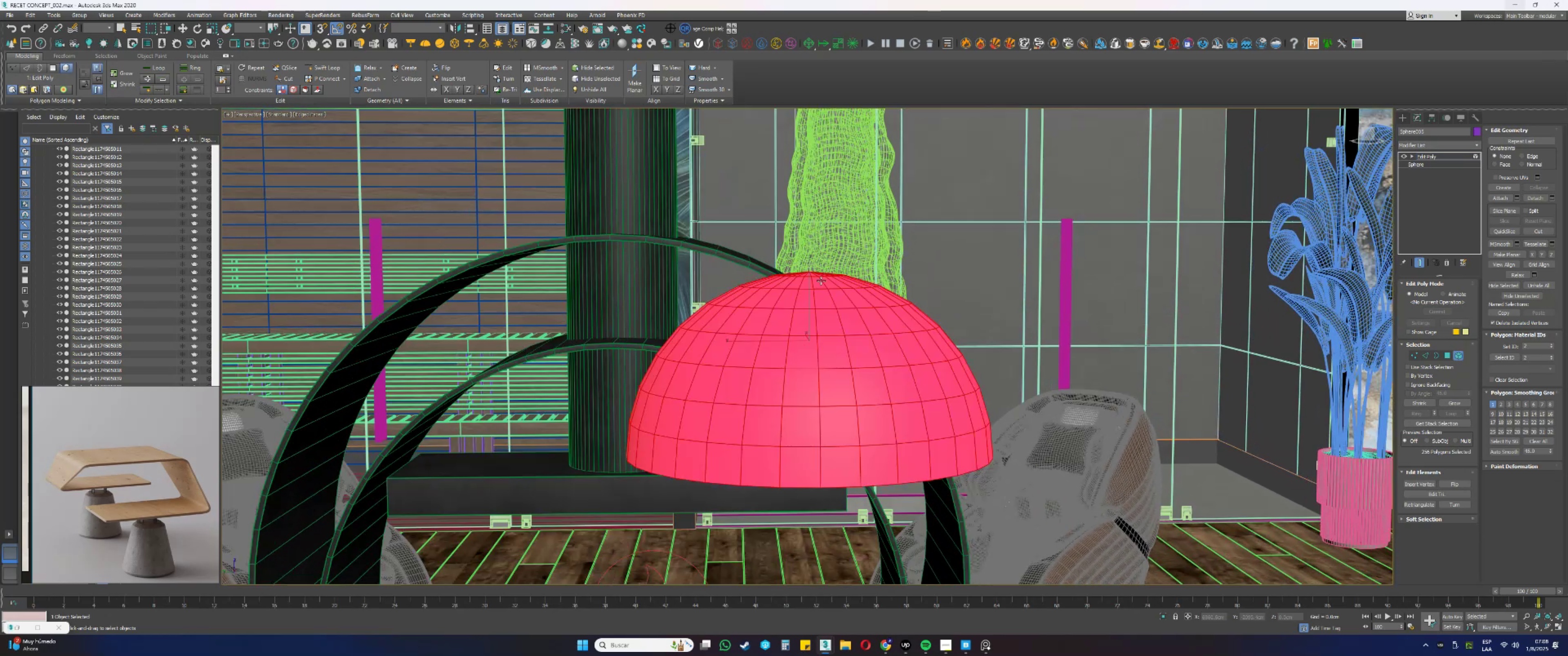 
key(4)
 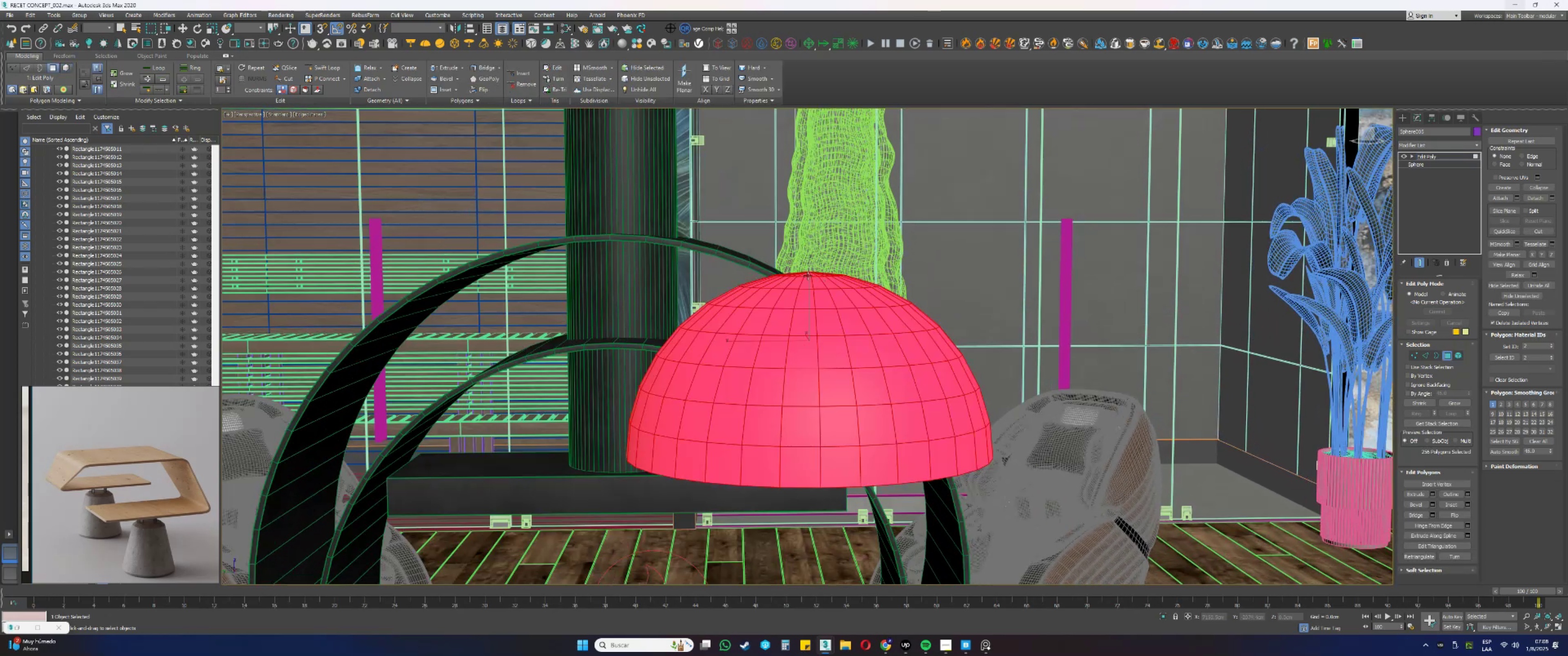 
scroll: coordinate [811, 274], scroll_direction: up, amount: 2.0
 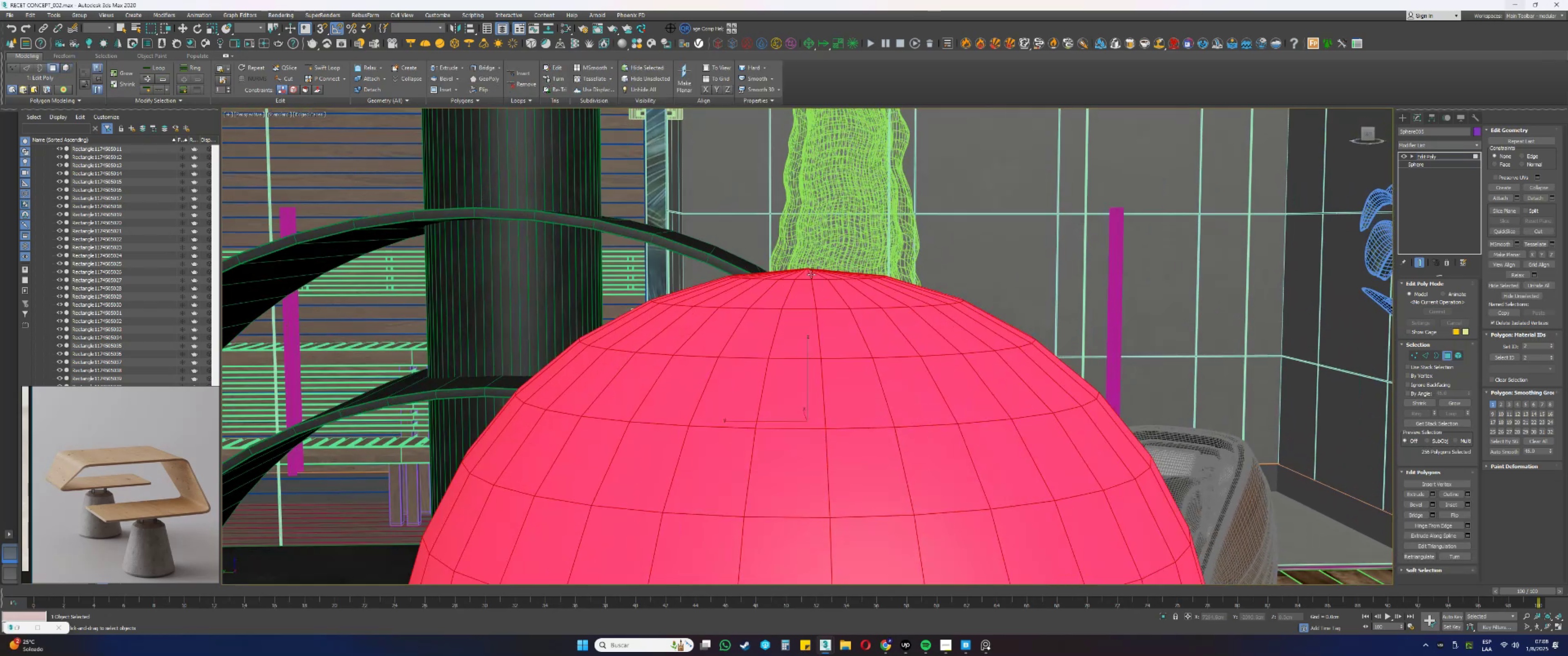 
left_click([811, 274])
 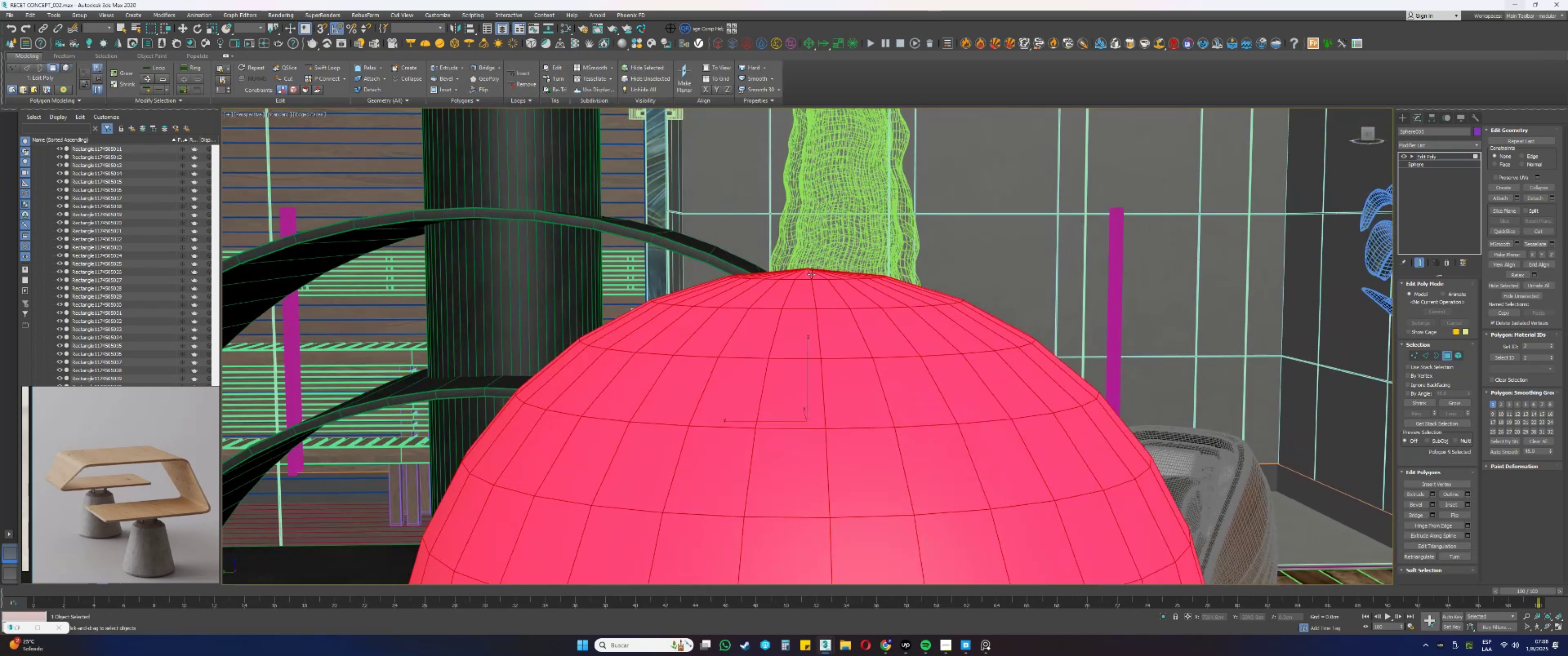 
hold_key(key=AltLeft, duration=0.56)
 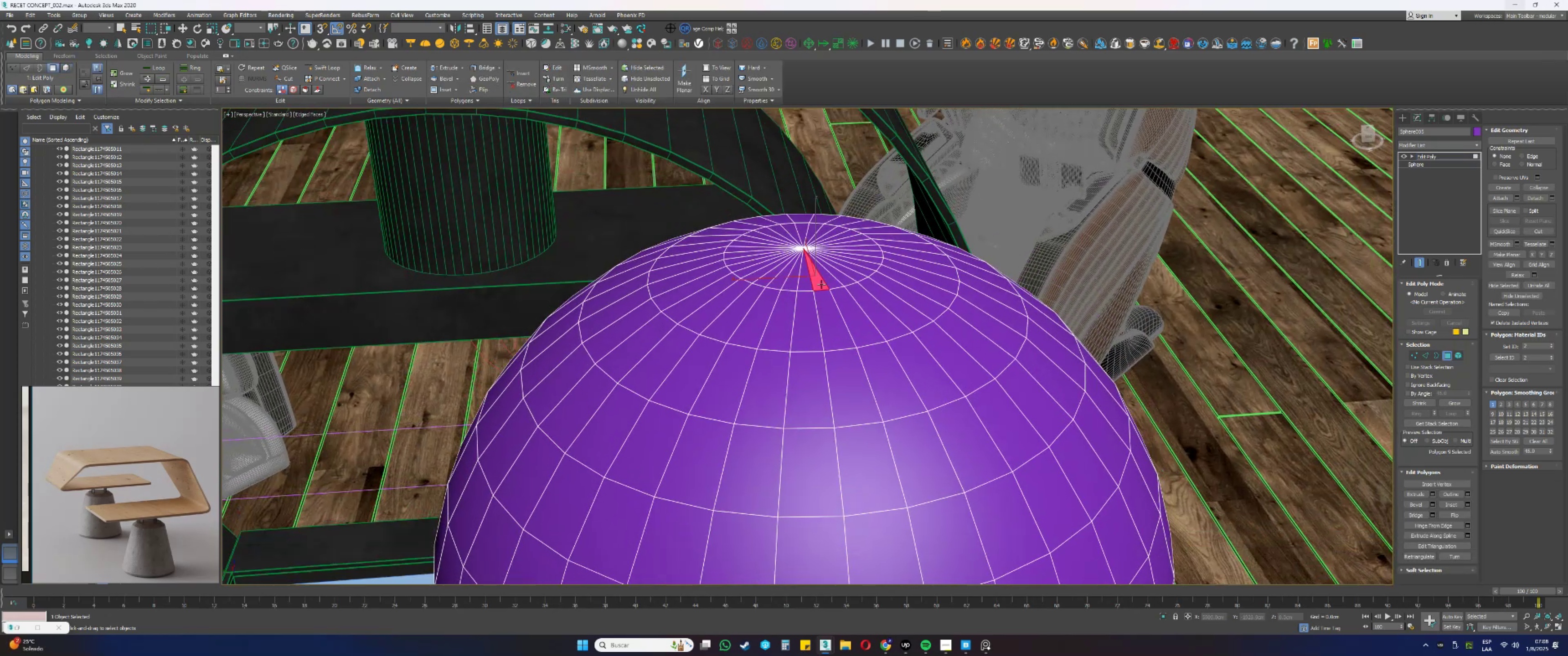 
key(Shift+ShiftLeft)
 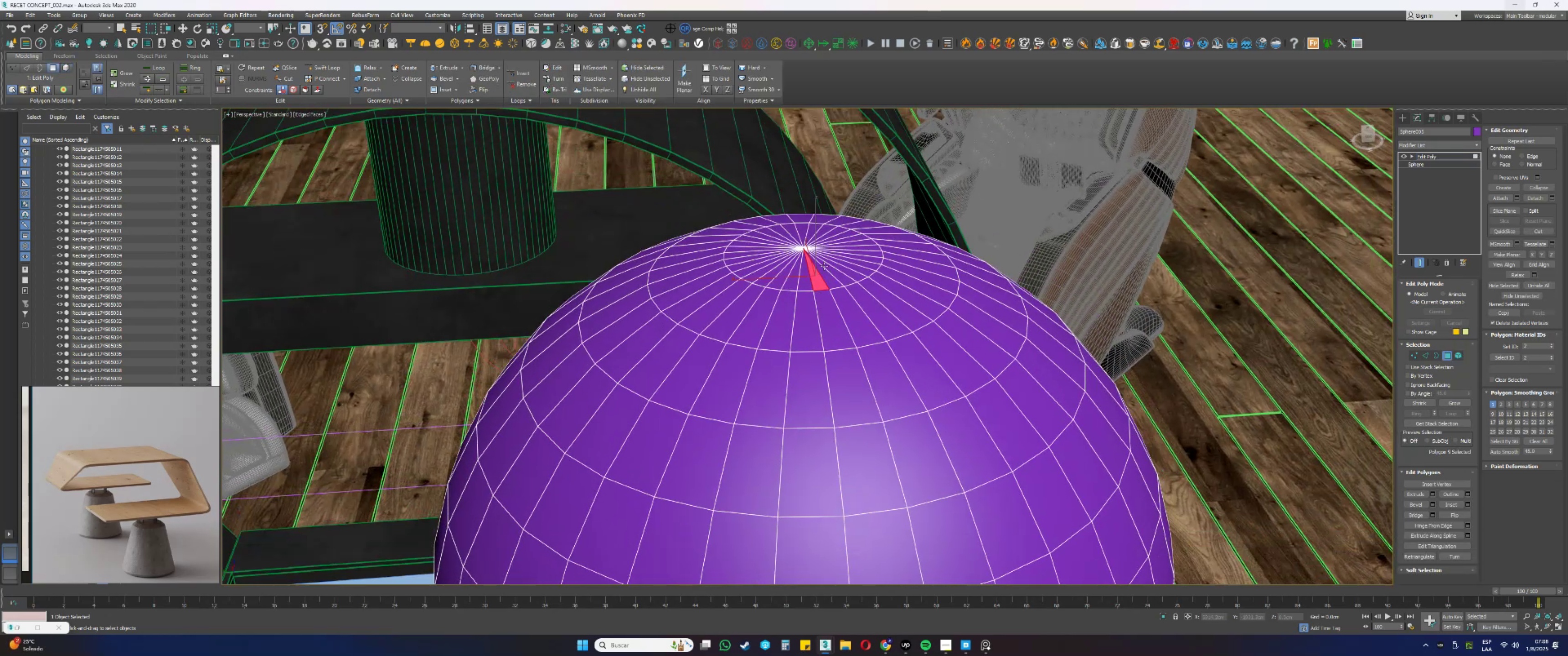 
key(1)
 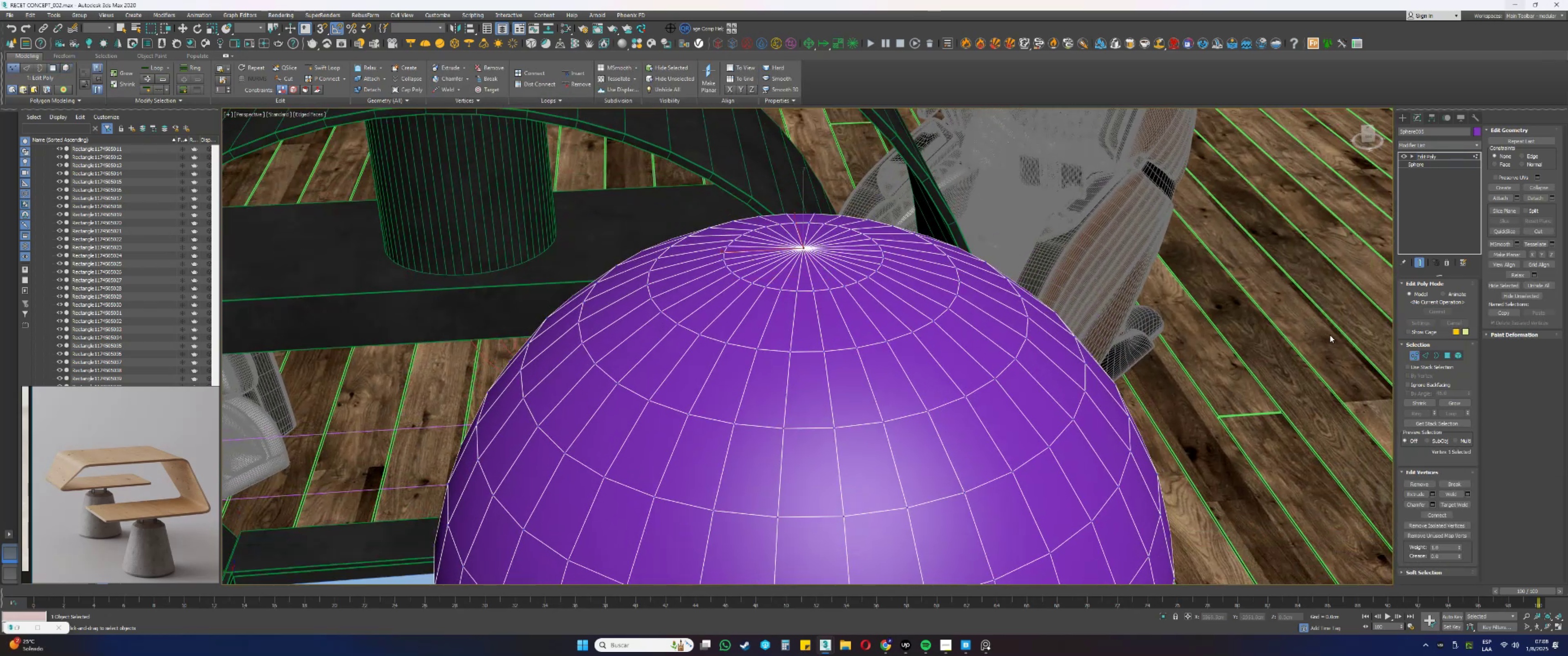 
hold_key(key=ControlLeft, duration=0.9)
left_click([1443, 355])
 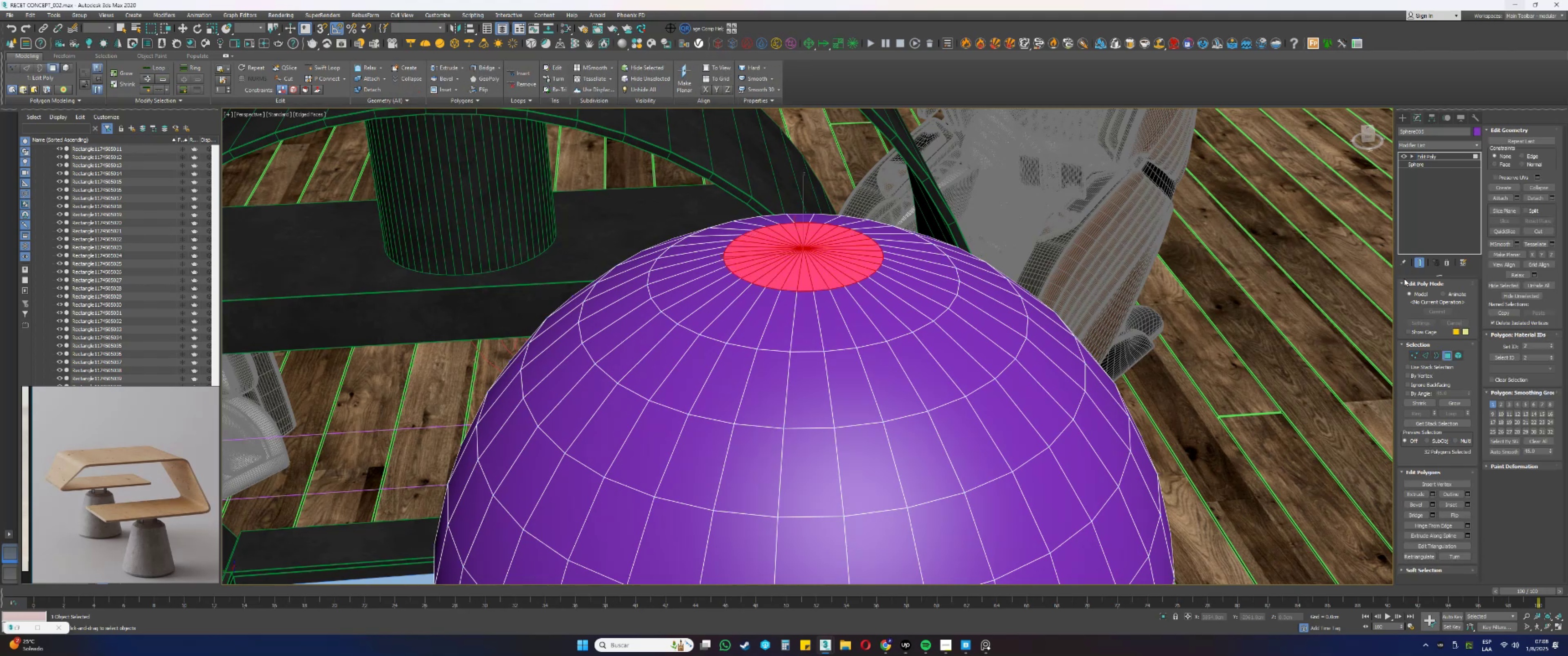 
left_click([1403, 283])
 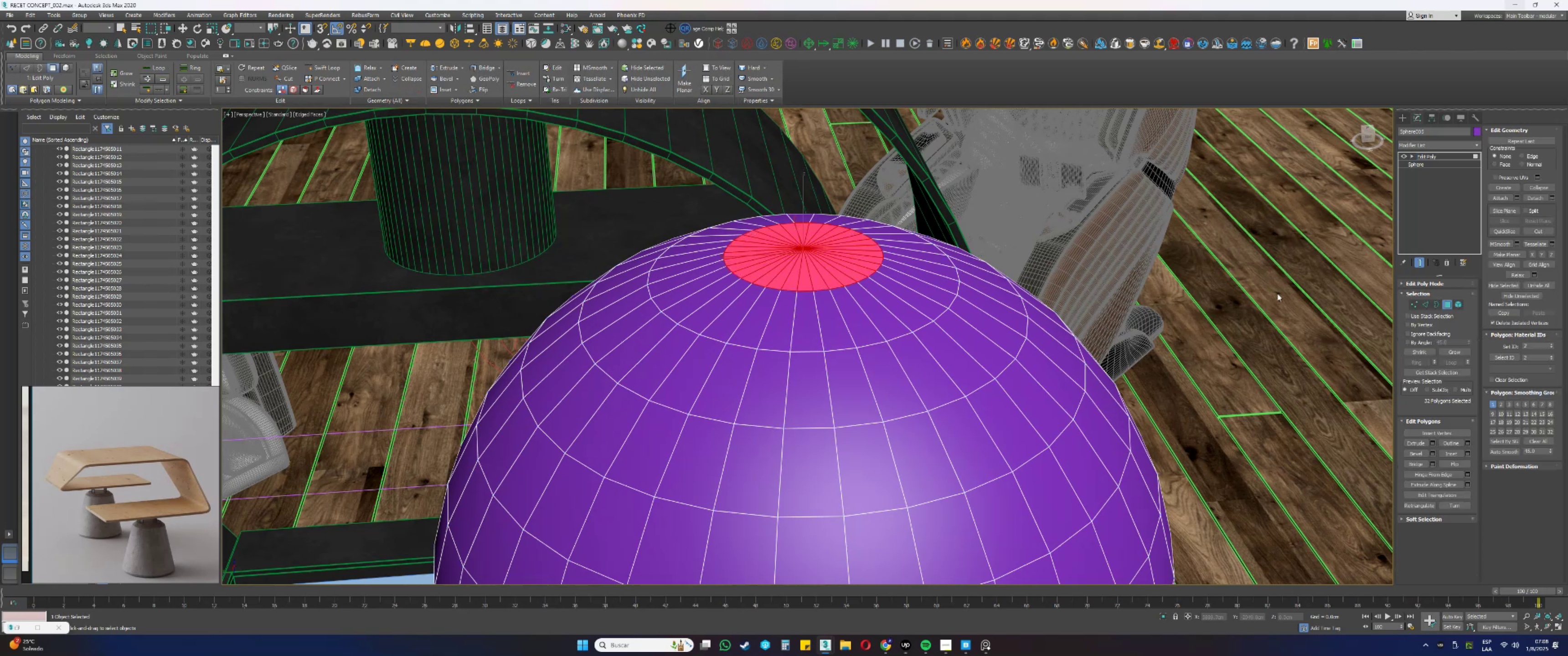 
scroll: coordinate [1008, 297], scroll_direction: down, amount: 1.0
 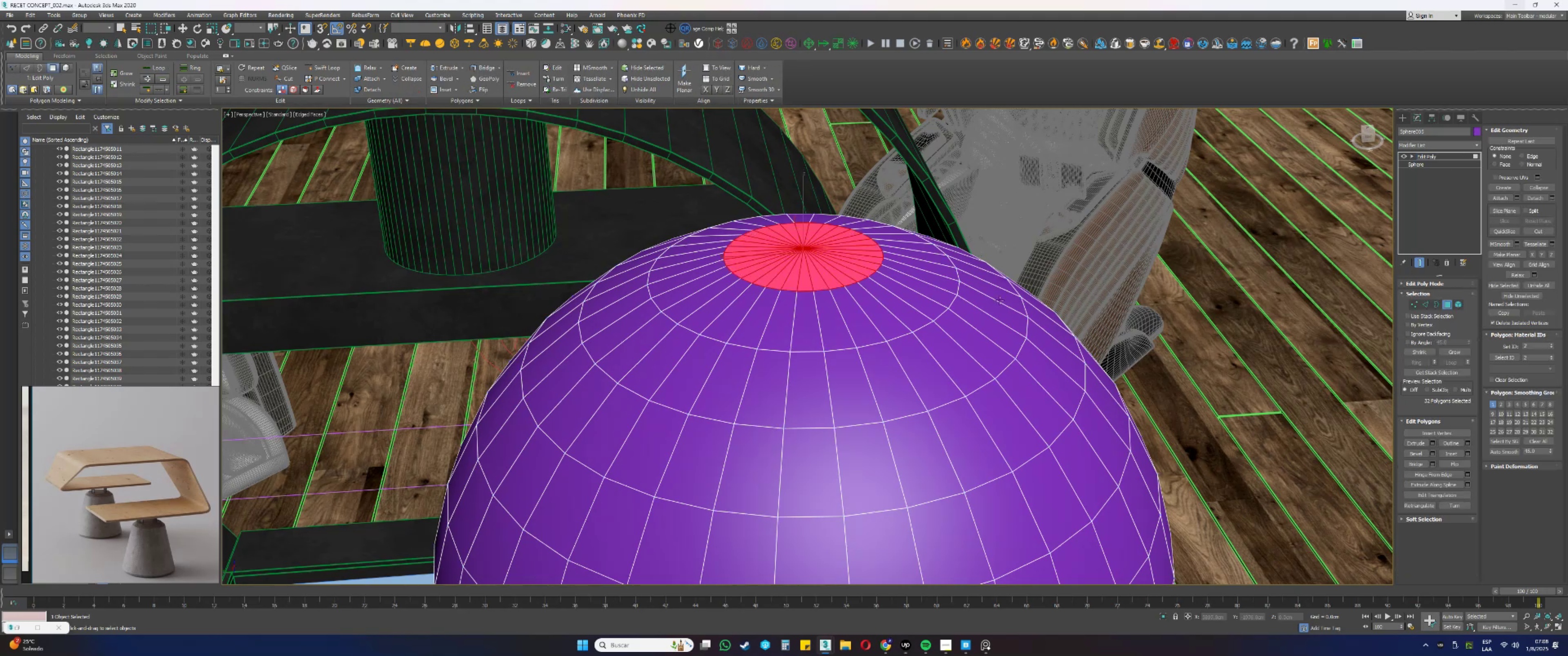 
hold_key(key=AltLeft, duration=0.44)
 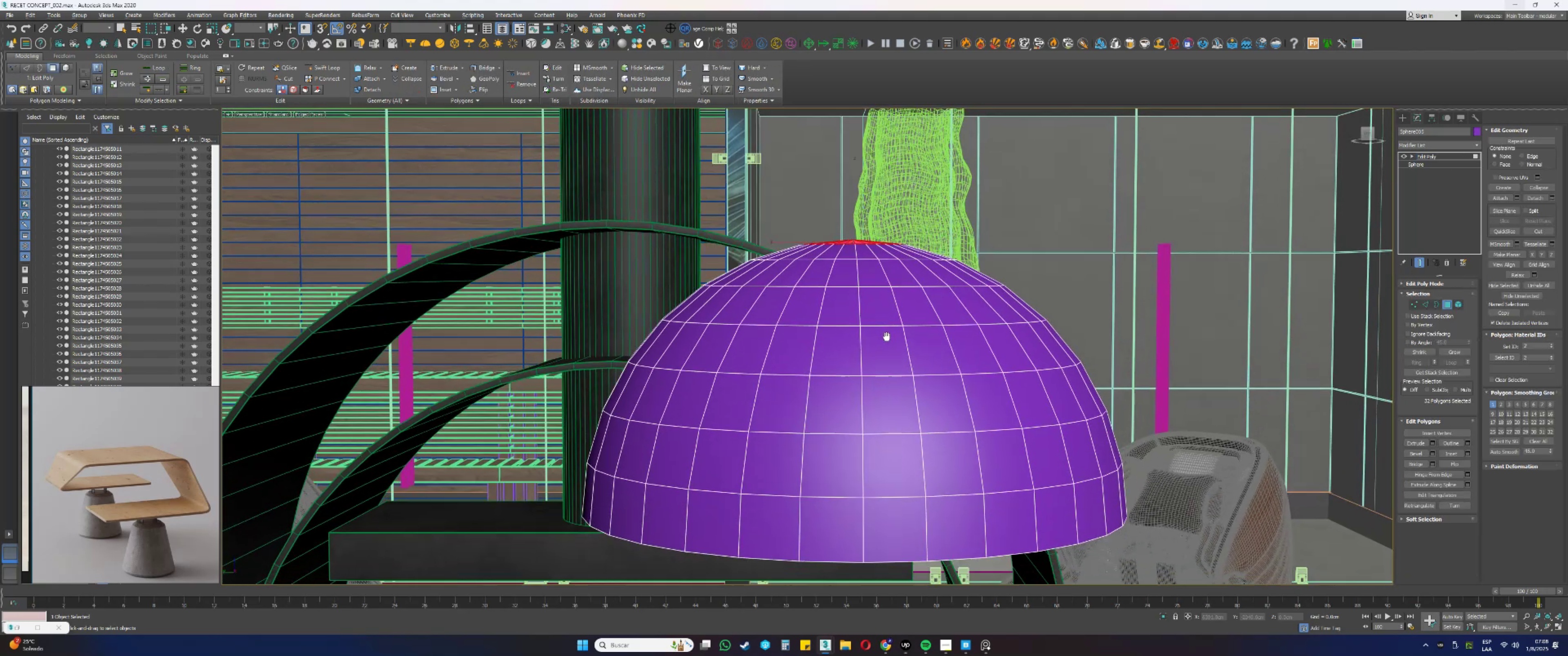 
key(Delete)
 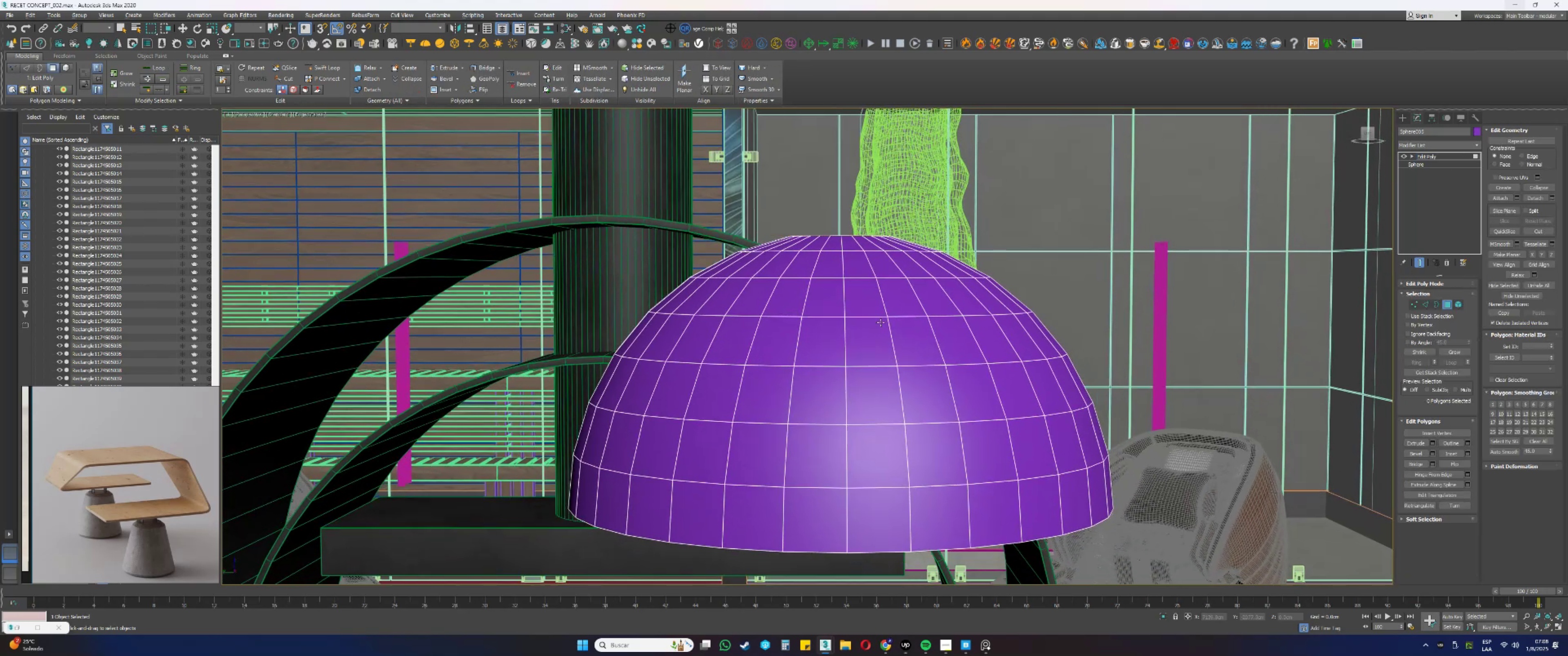 
type(3w)
 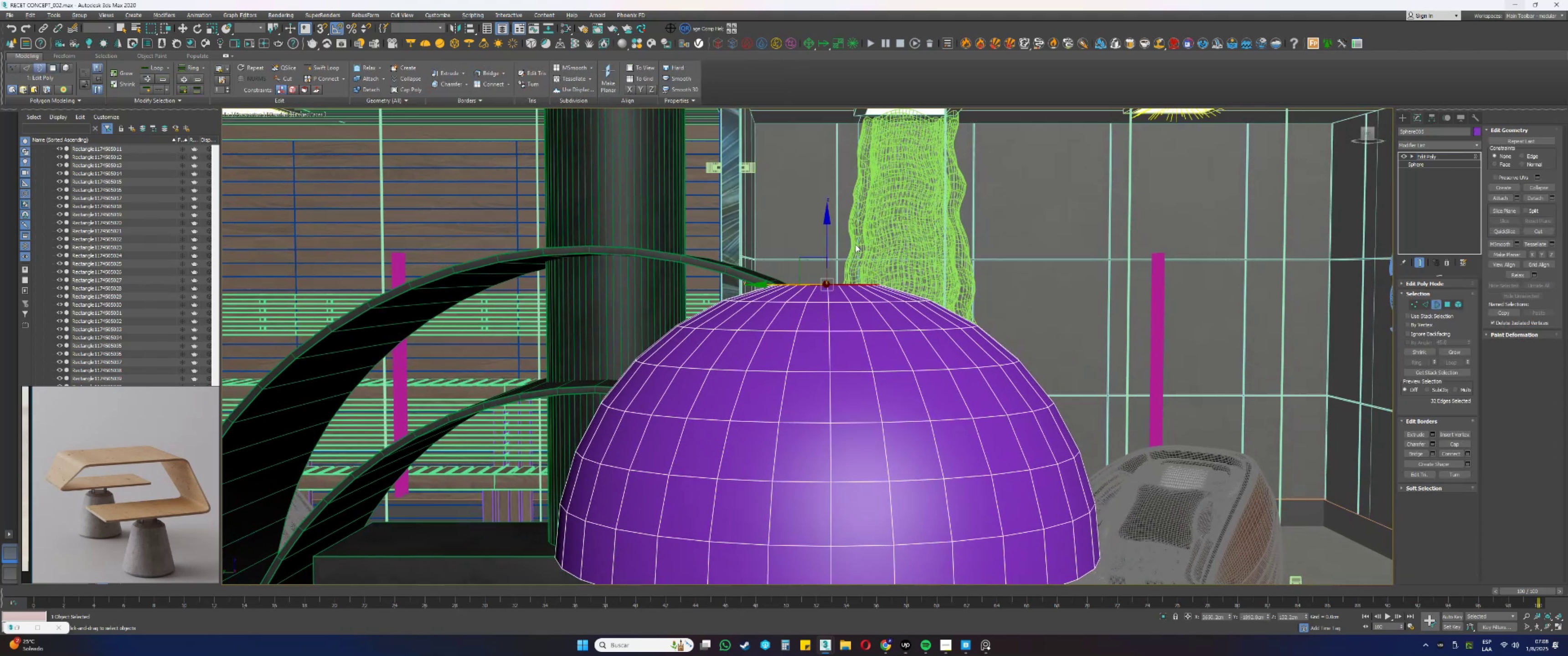 
hold_key(key=ShiftLeft, duration=0.62)
 